 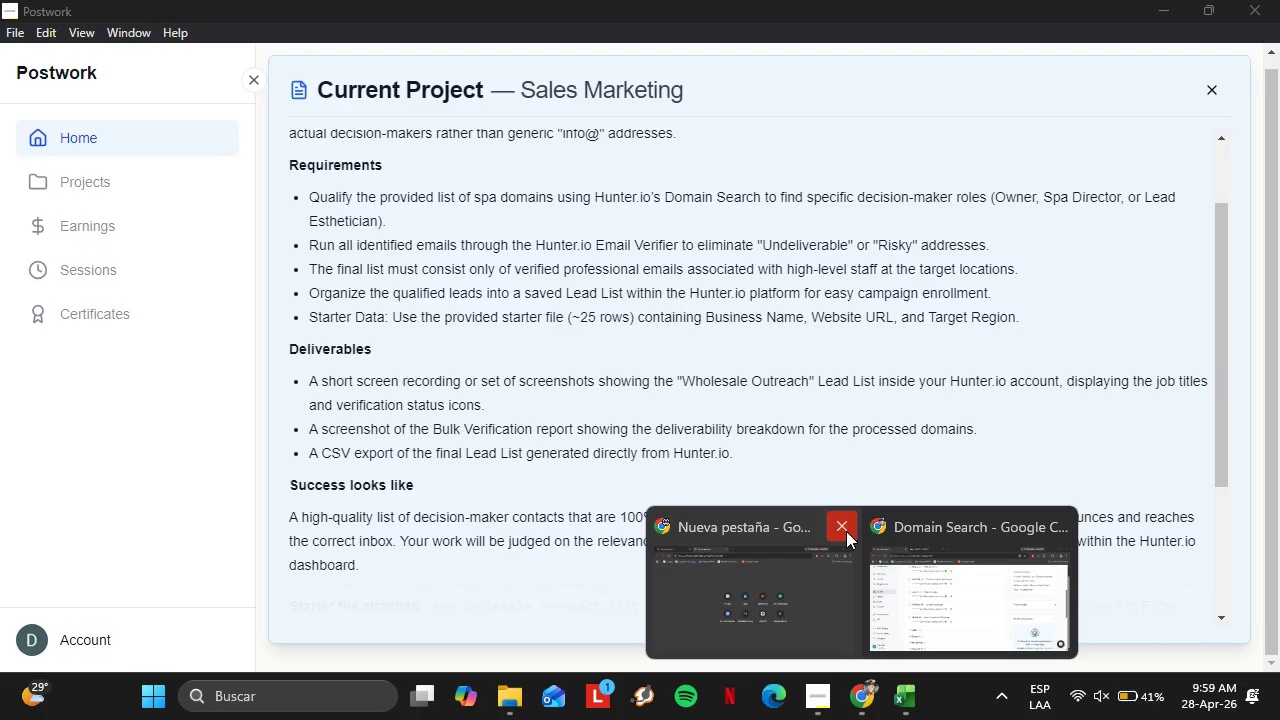 
left_click([923, 581])
 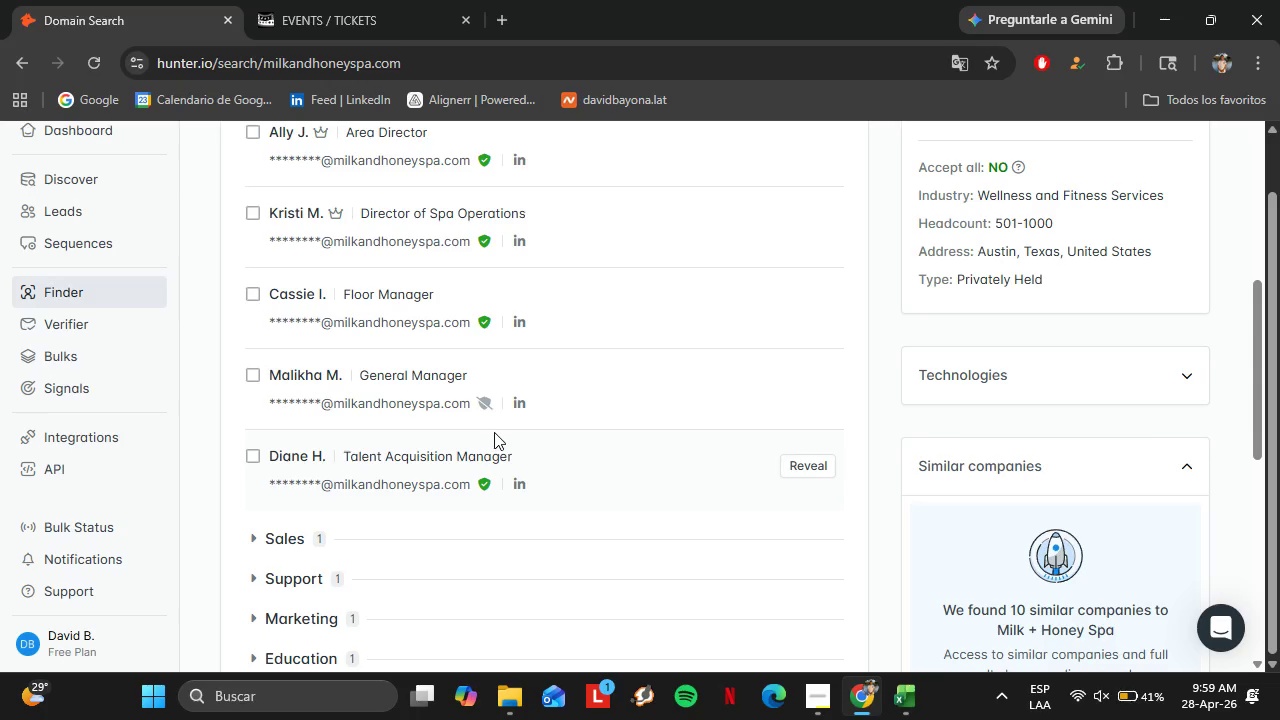 
scroll: coordinate [494, 432], scroll_direction: up, amount: 3.0
 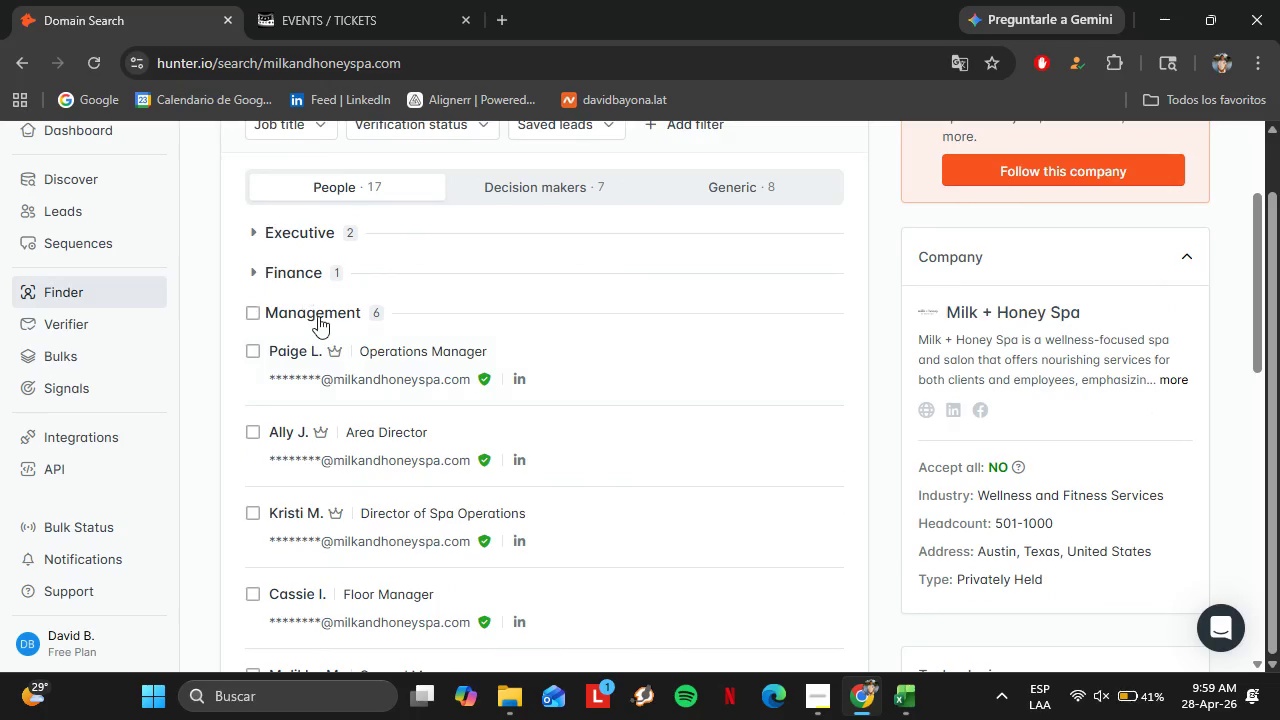 
left_click([318, 316])
 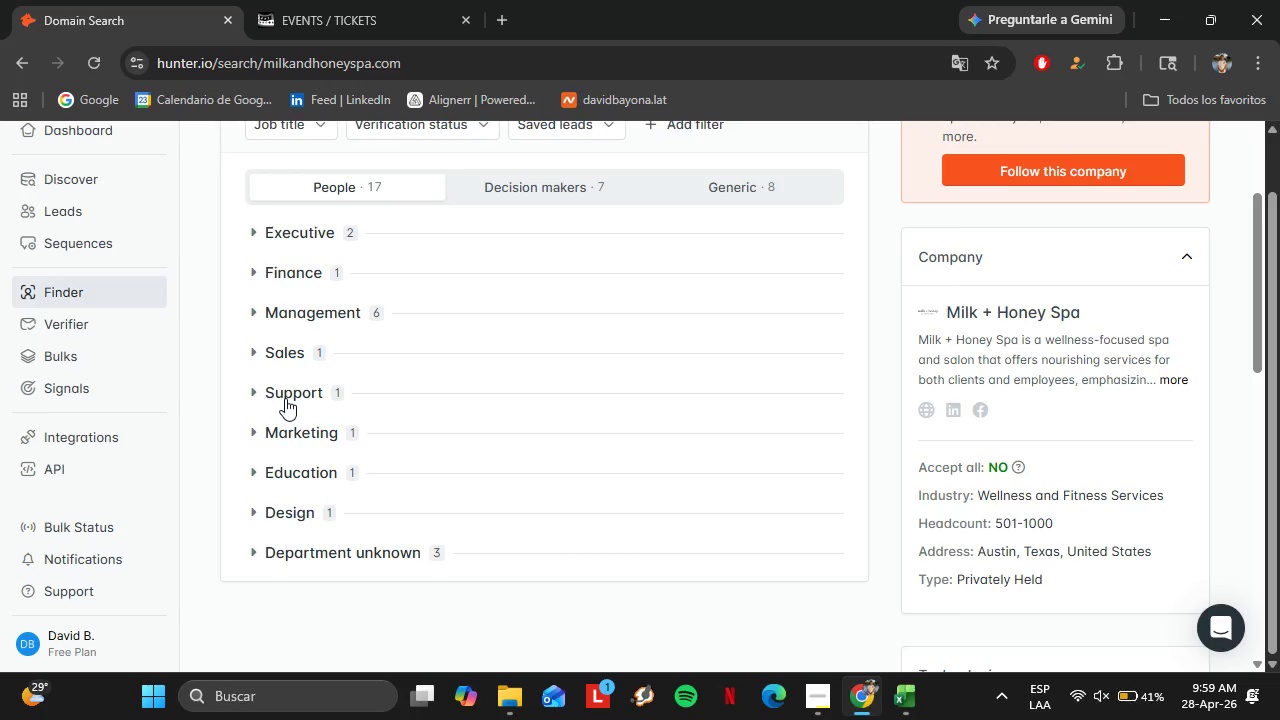 
left_click([286, 398])
 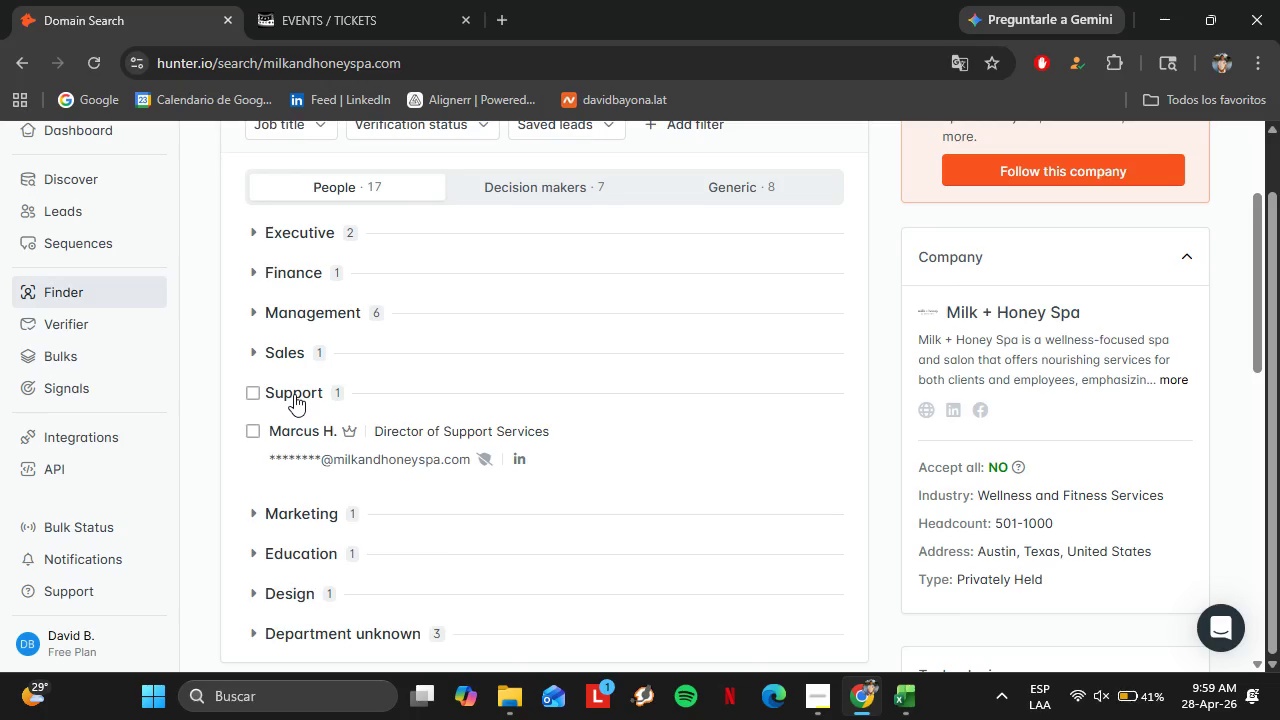 
left_click([294, 394])
 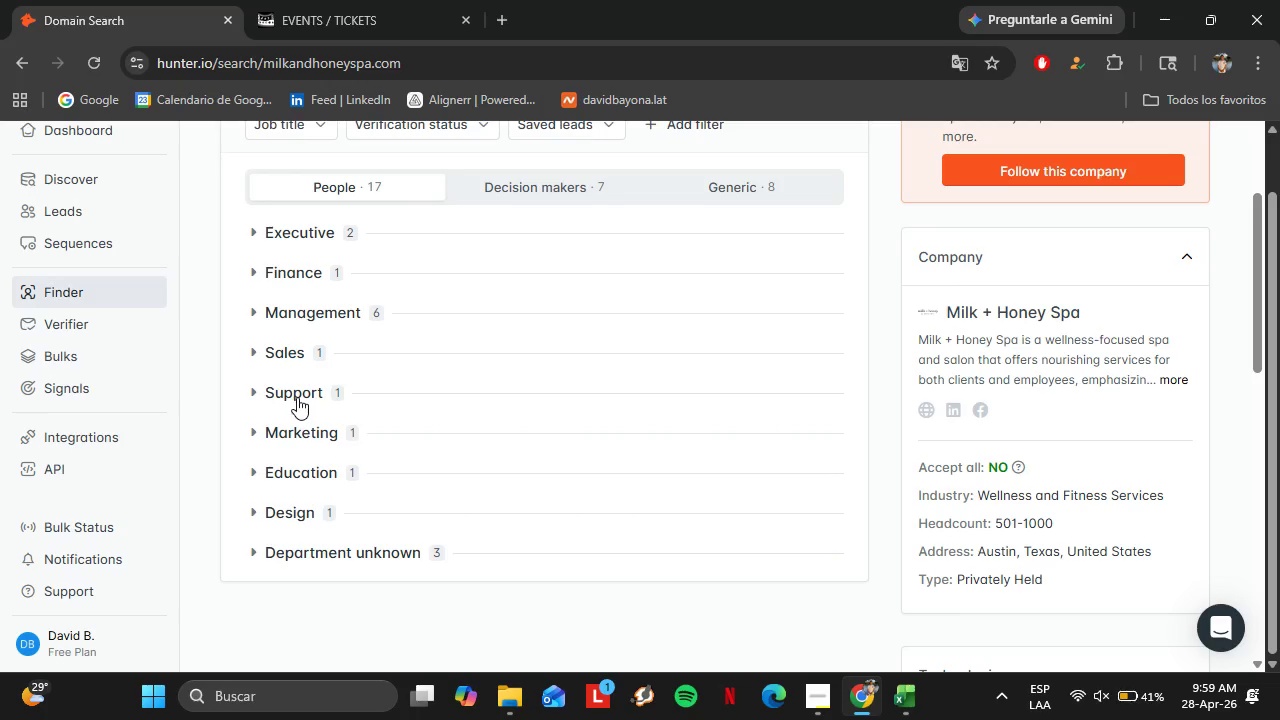 
left_click([297, 397])
 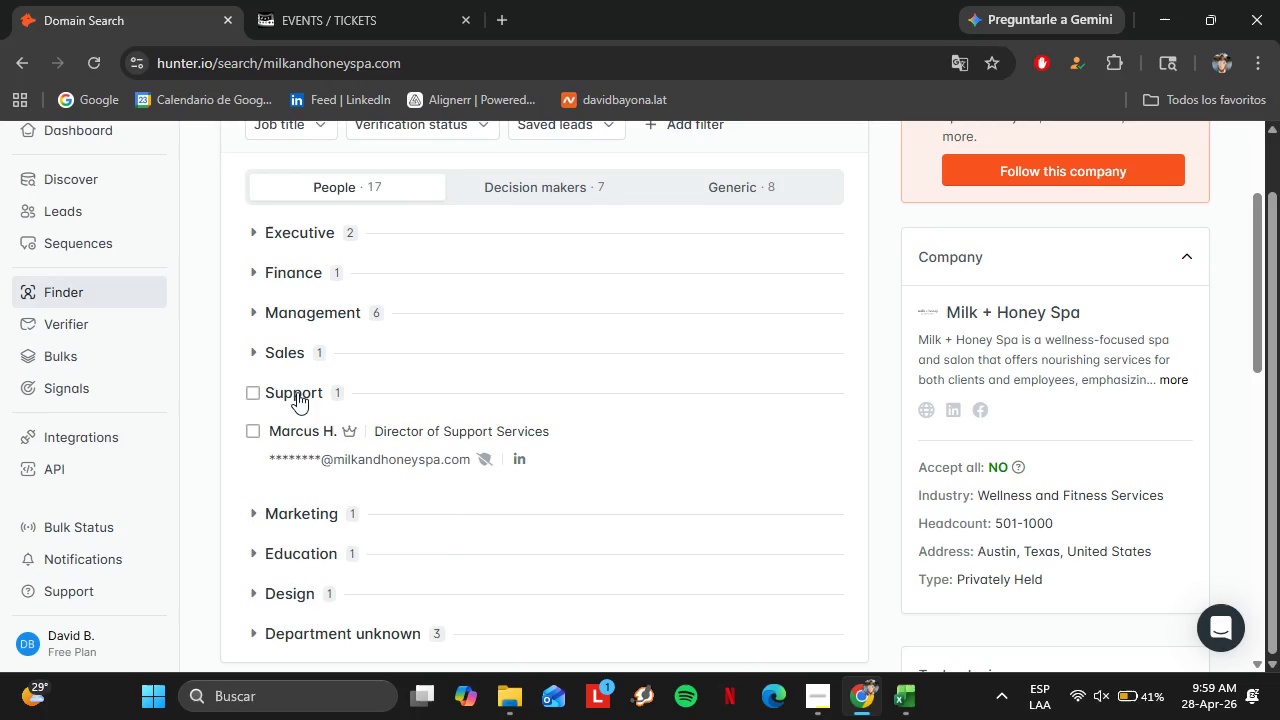 
left_click([297, 392])
 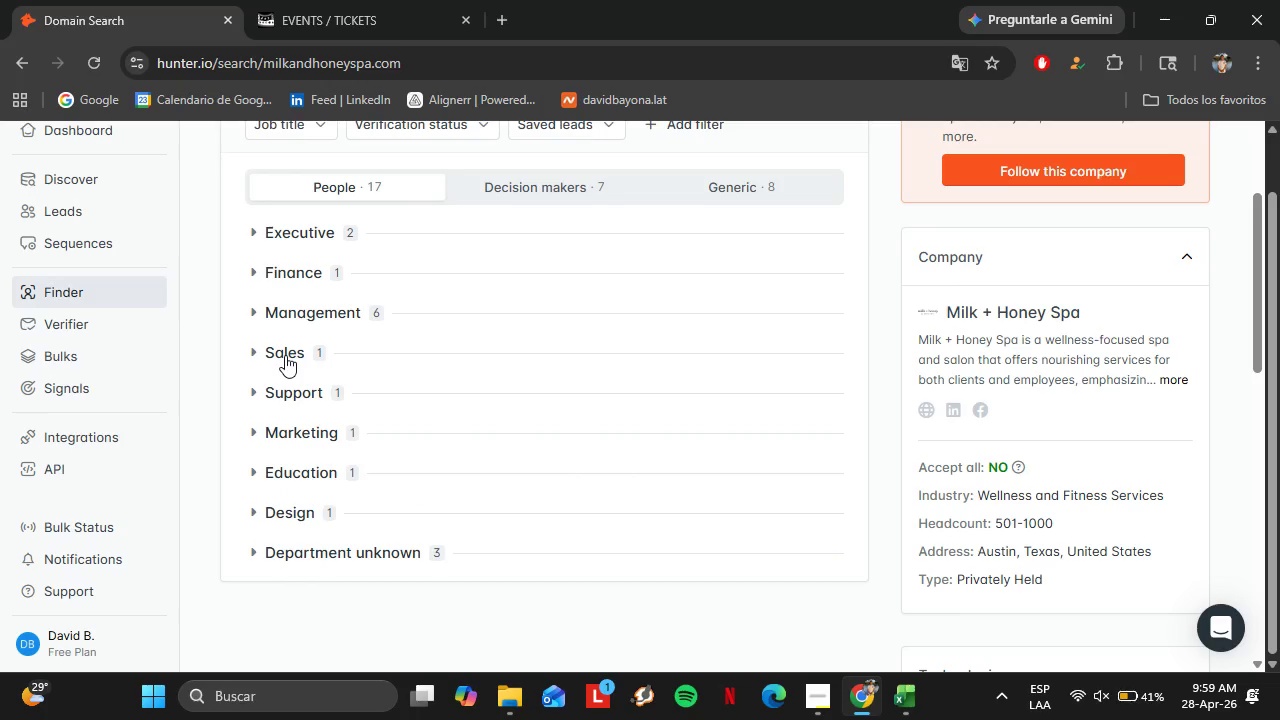 
double_click([285, 355])
 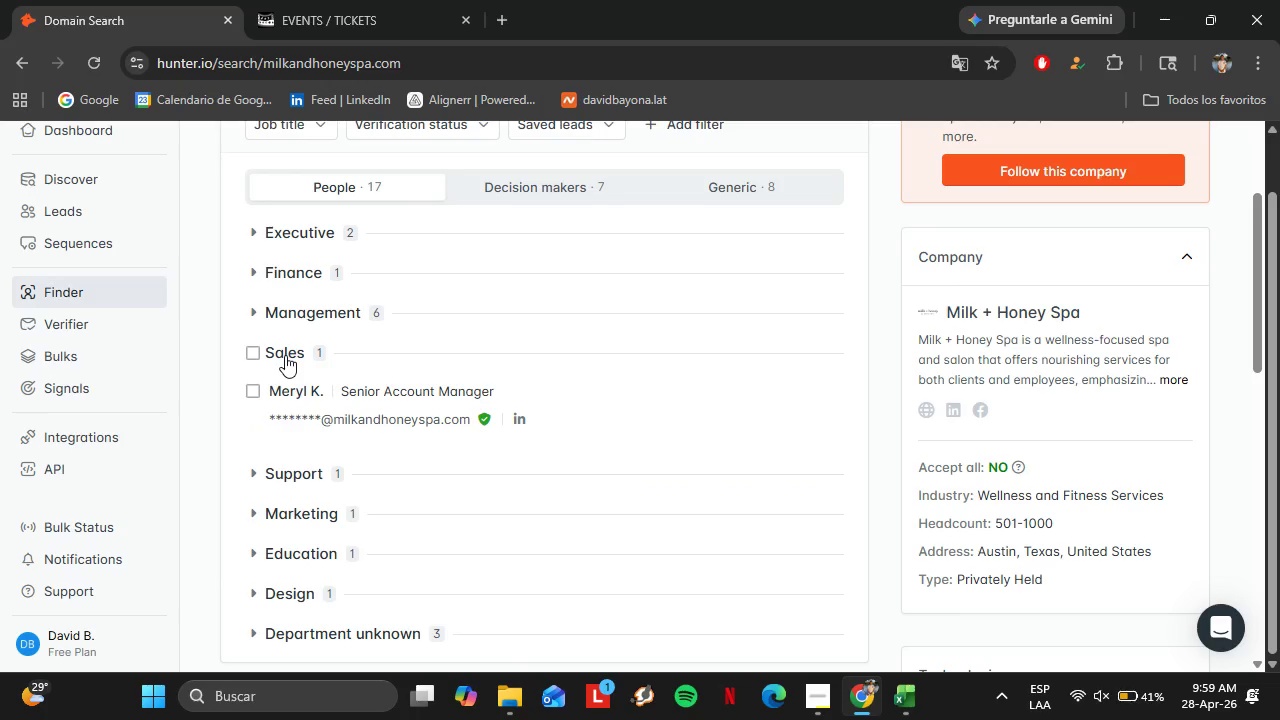 
left_click([285, 355])
 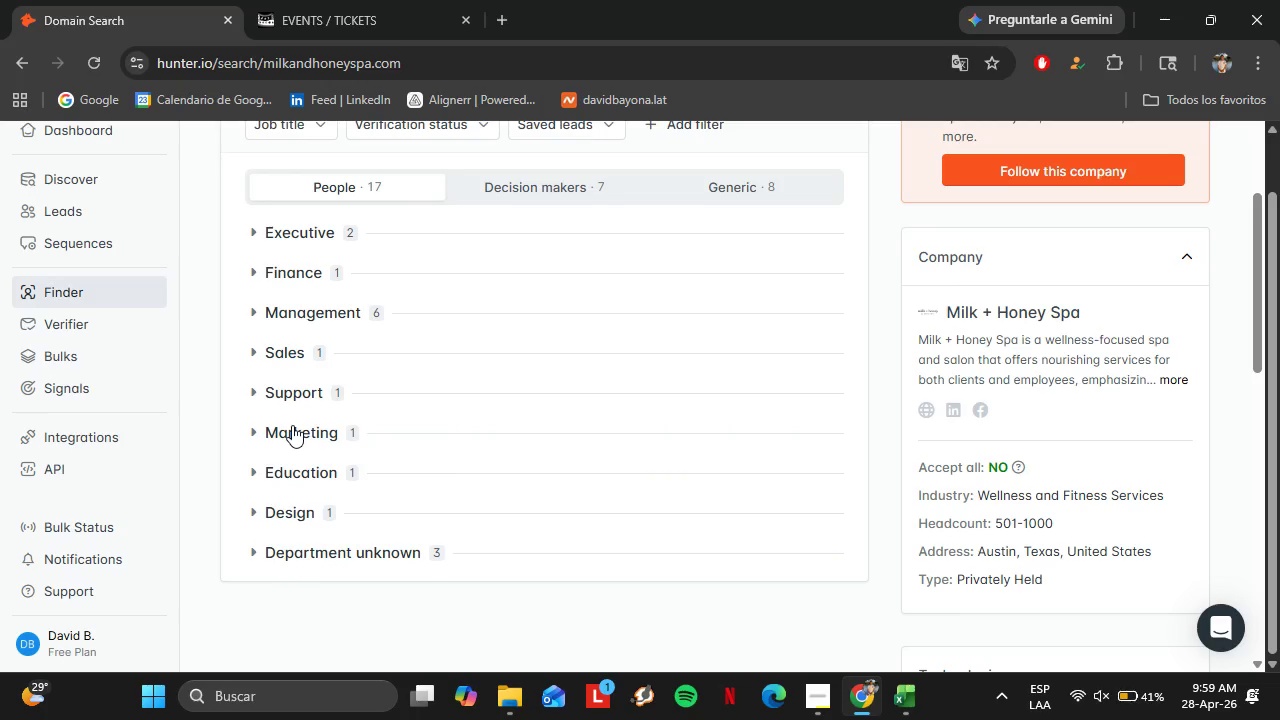 
left_click([292, 425])
 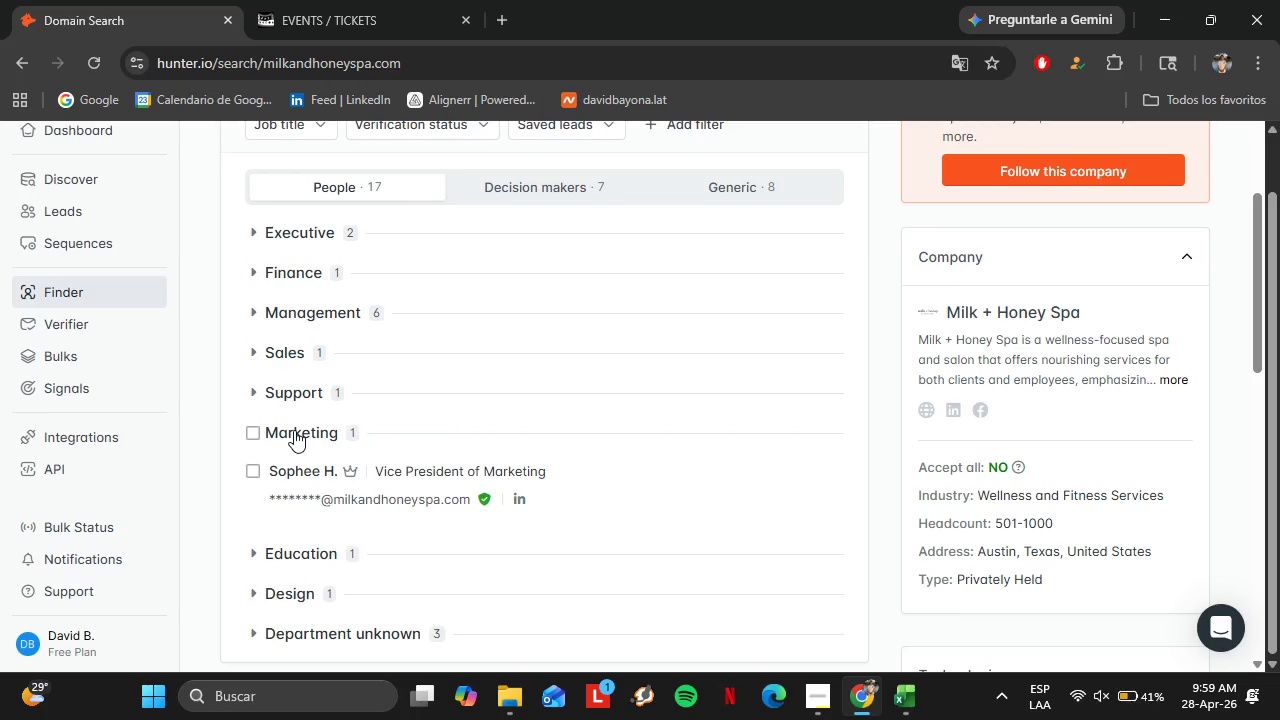 
left_click([294, 430])
 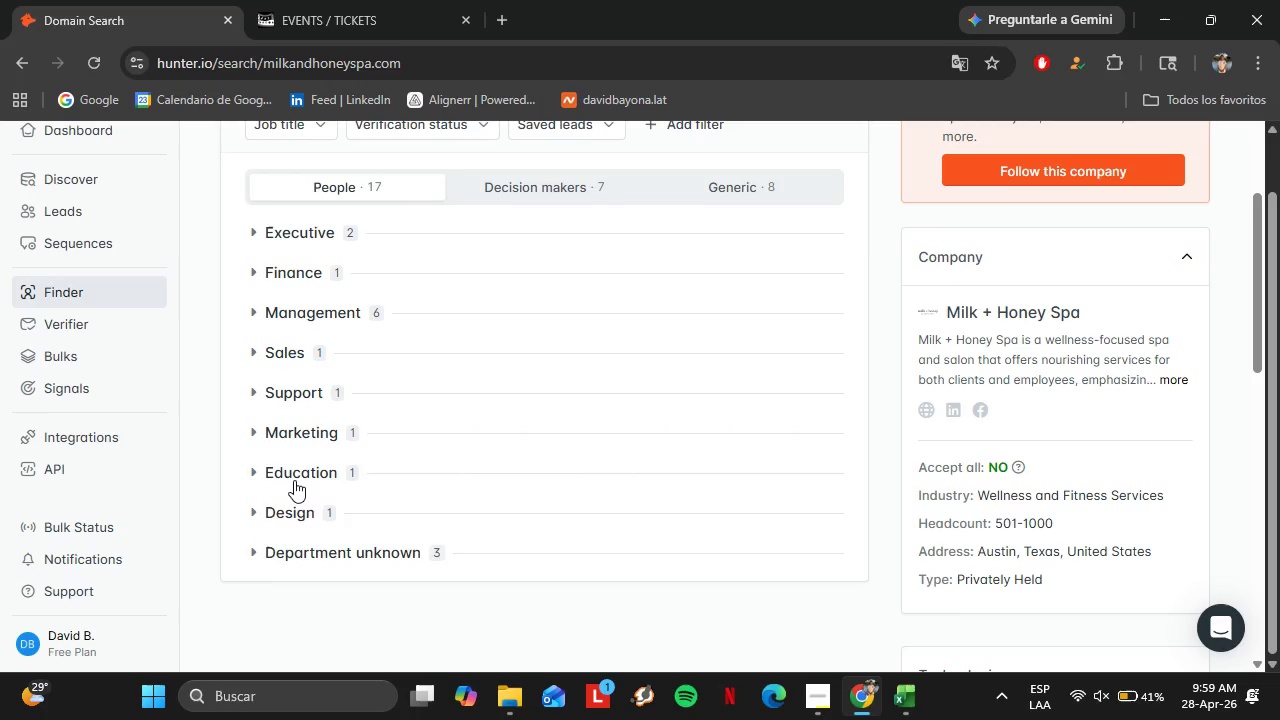 
left_click([294, 480])
 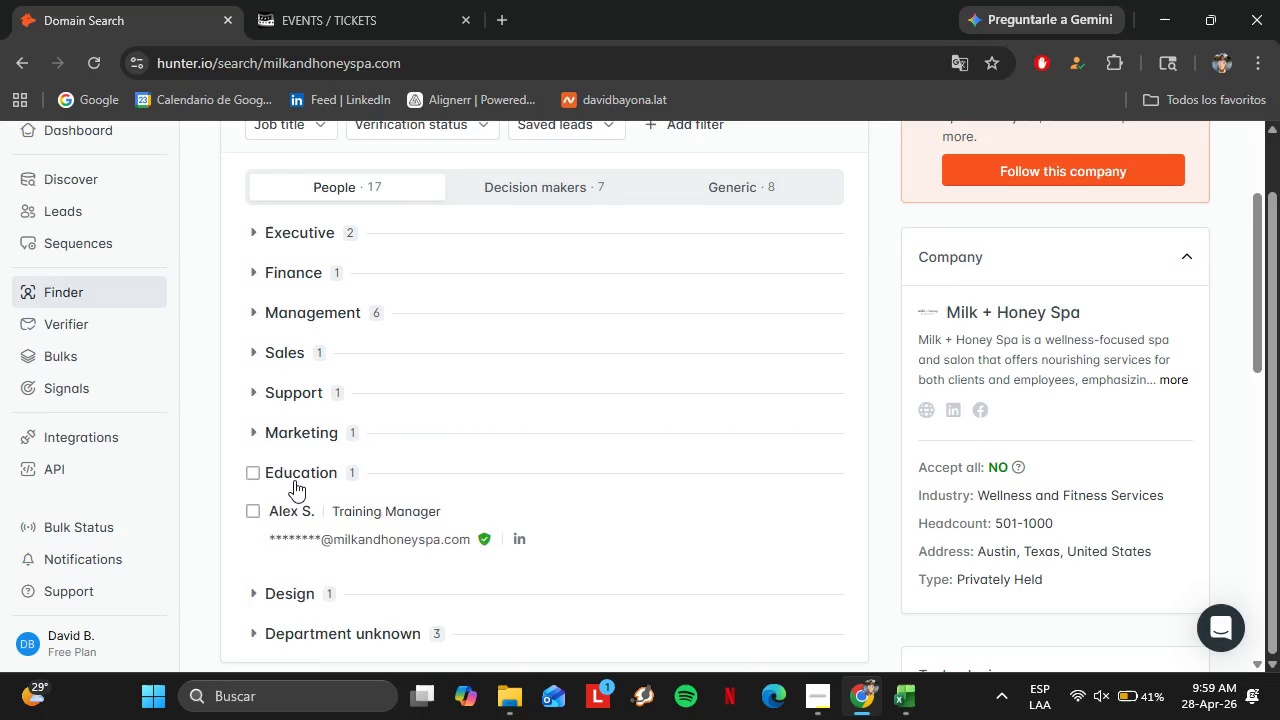 
left_click([294, 480])
 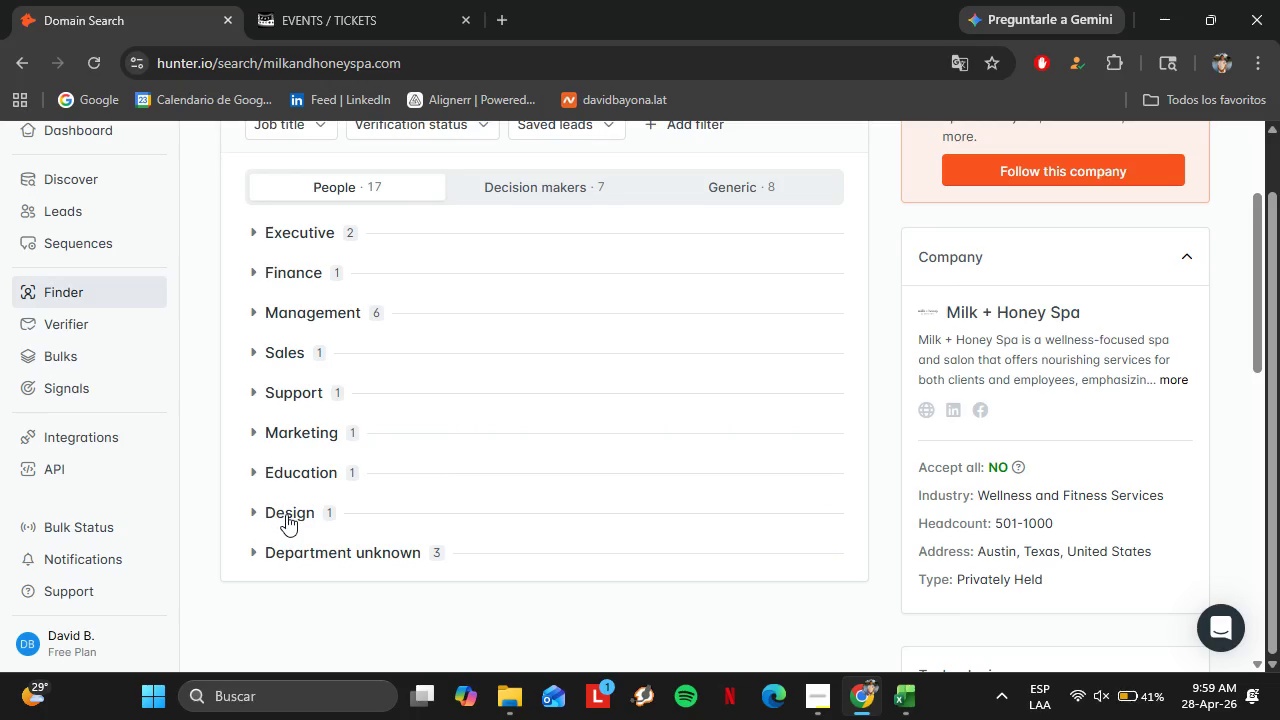 
left_click([286, 514])
 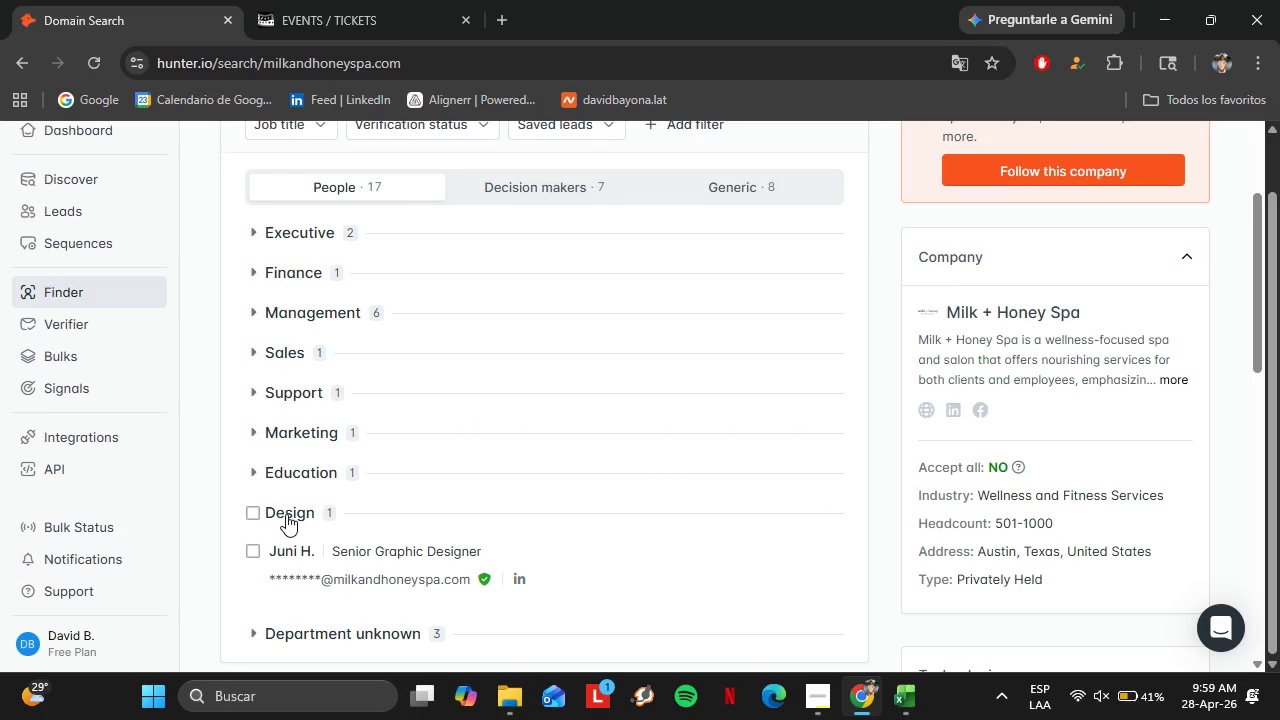 
left_click([286, 514])
 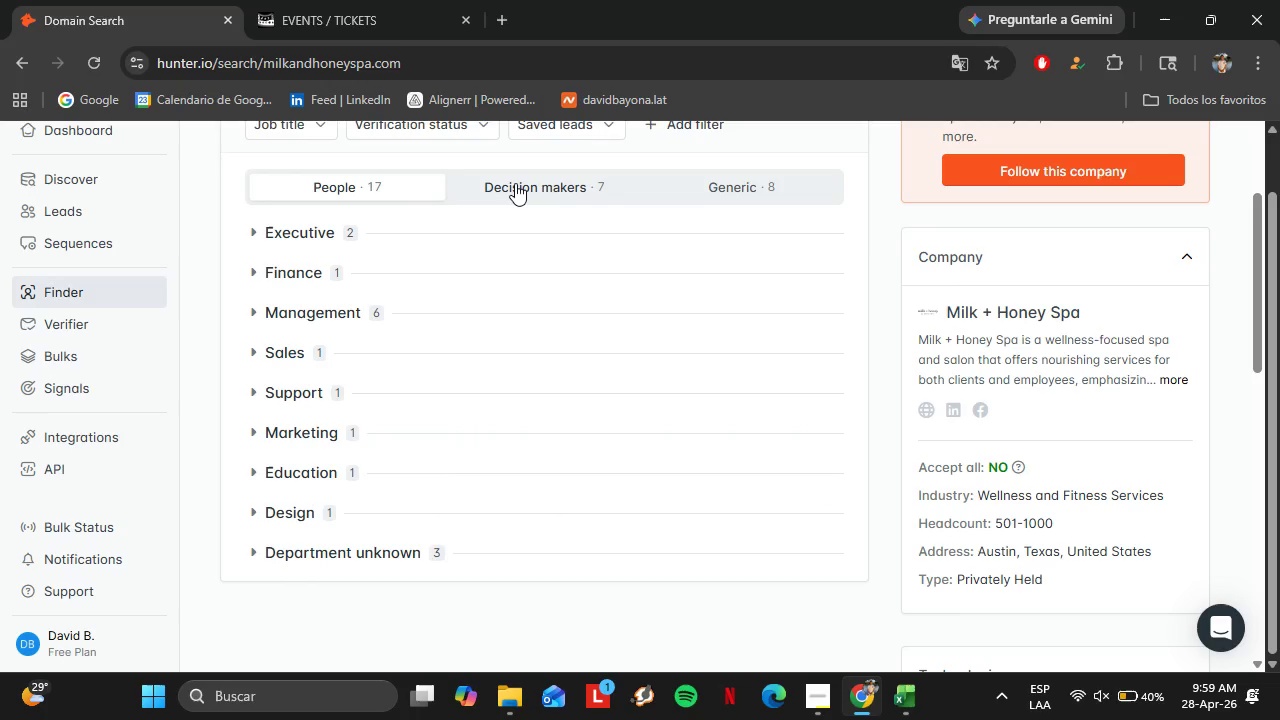 
left_click([515, 183])
 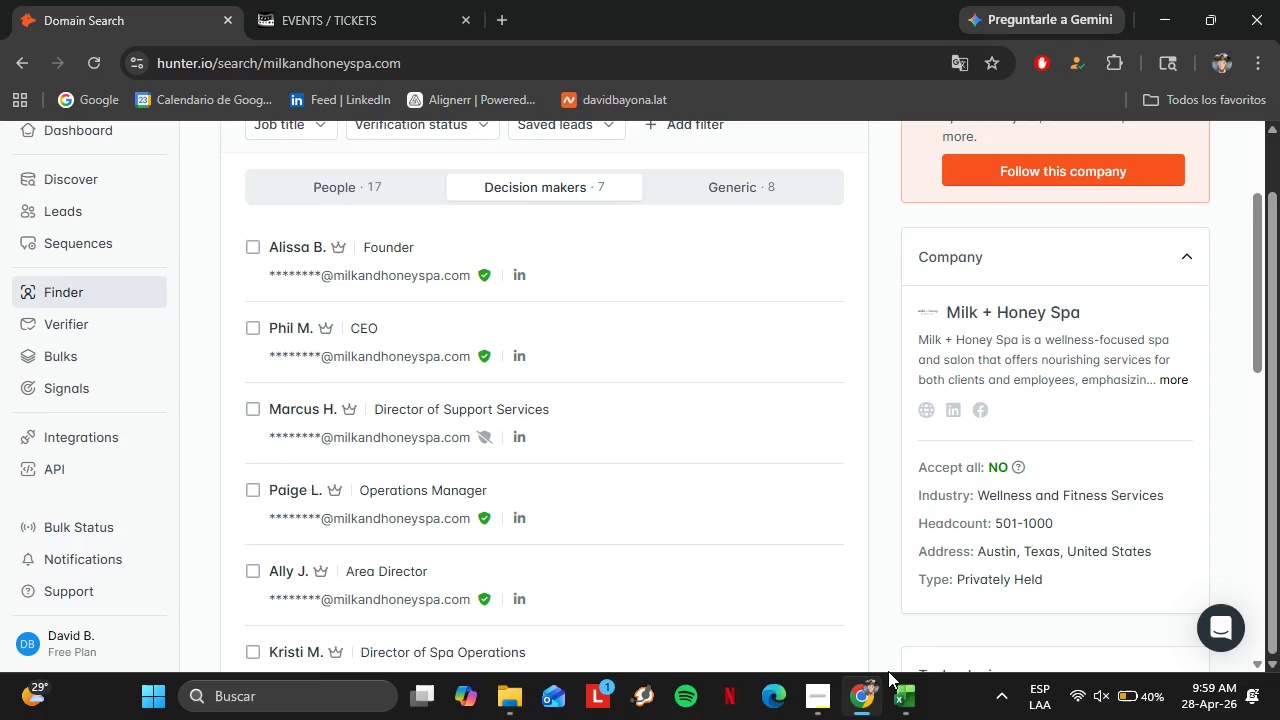 
left_click([901, 694])
 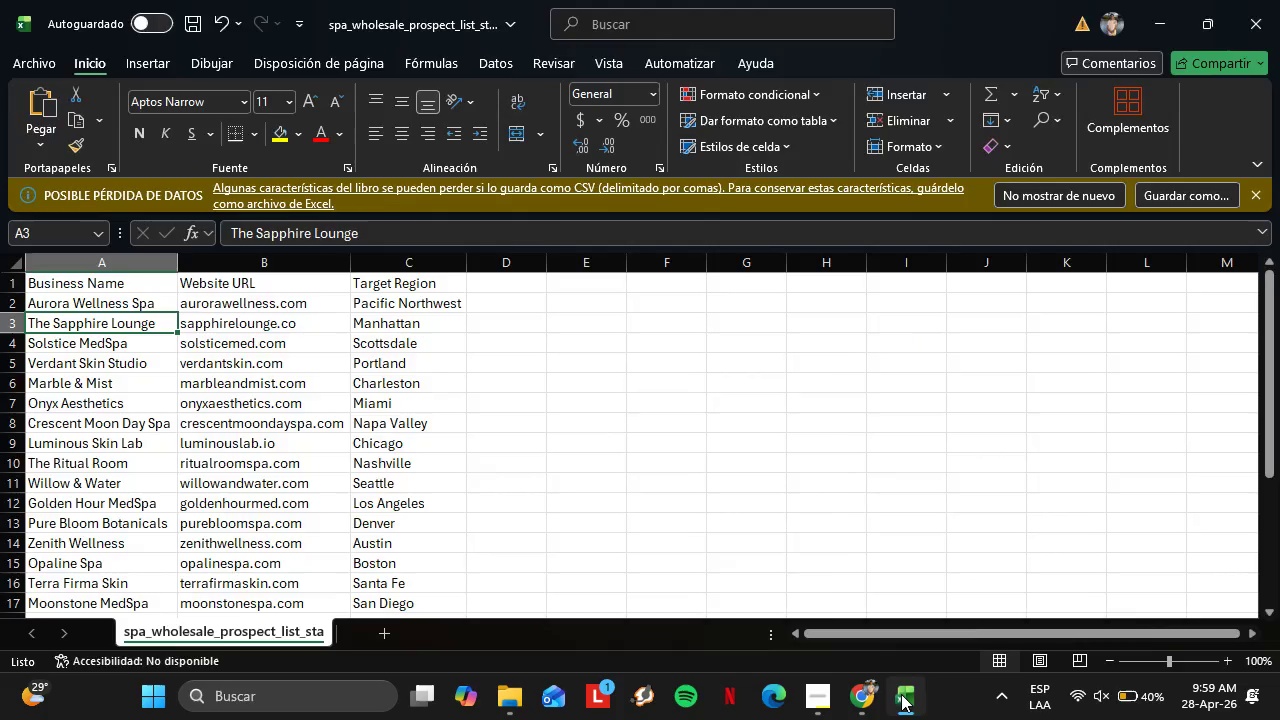 
left_click([901, 694])
 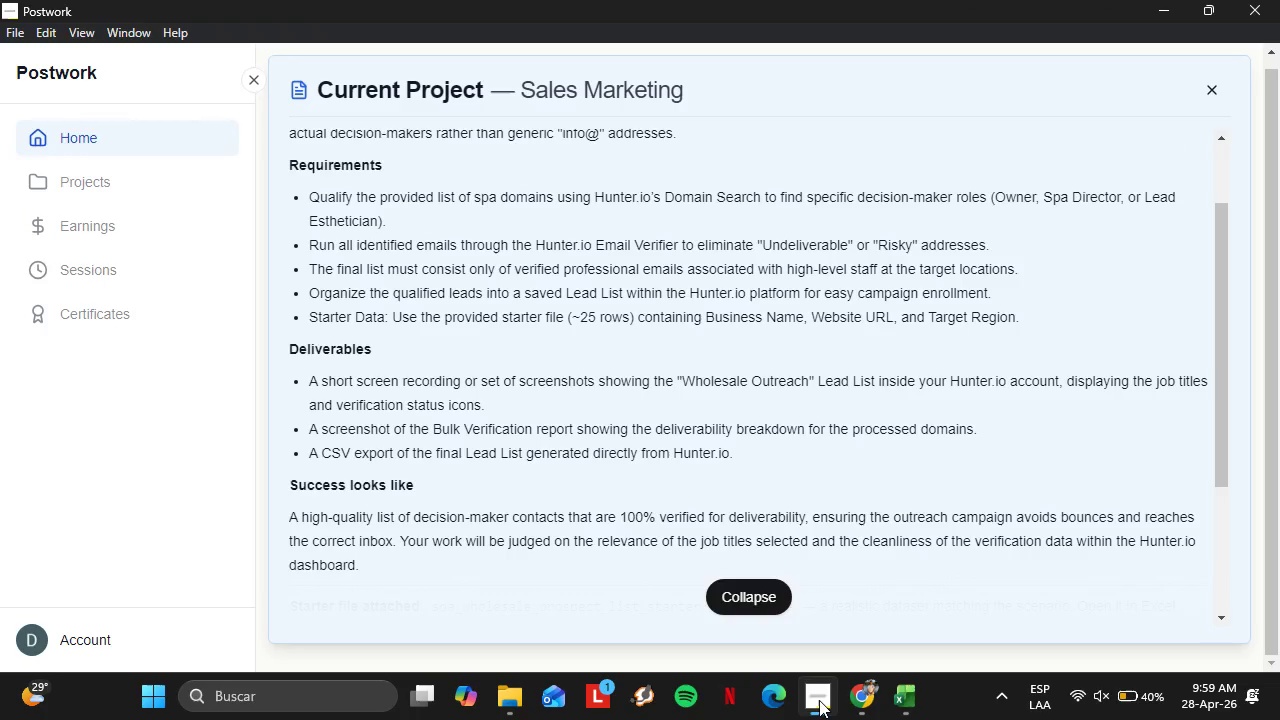 
double_click([819, 700])
 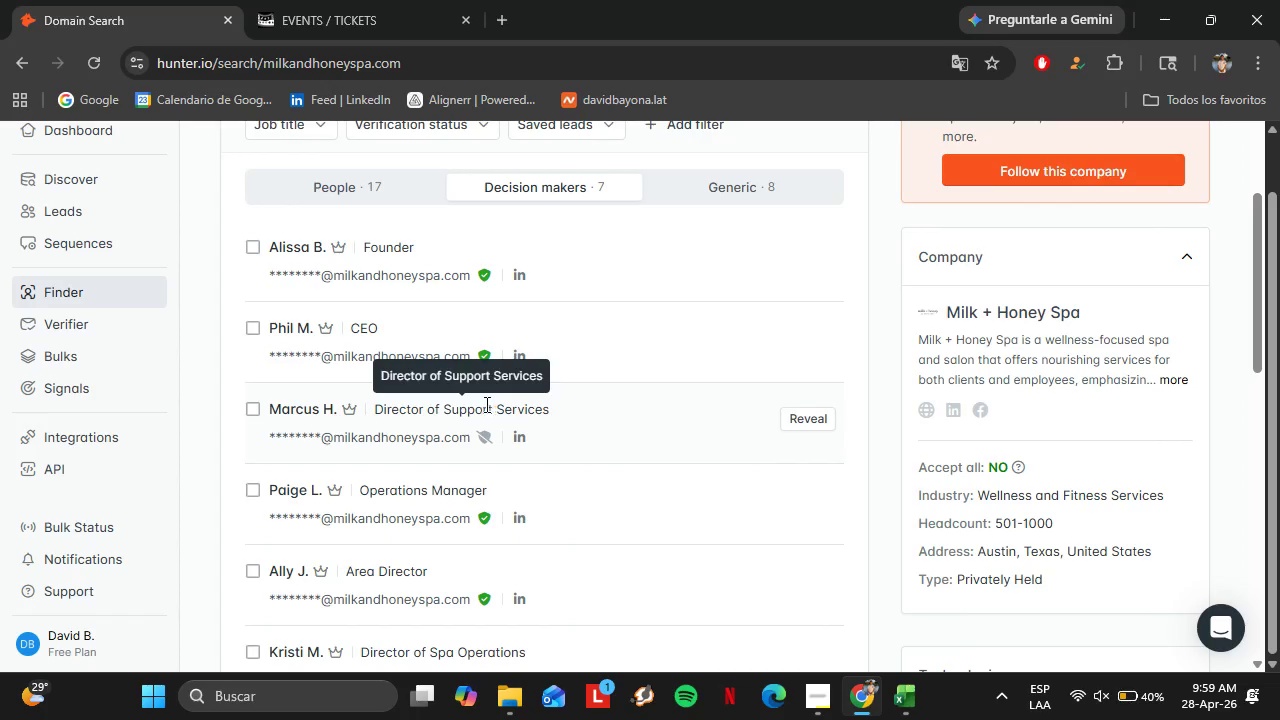 
scroll: coordinate [488, 390], scroll_direction: down, amount: 2.0
 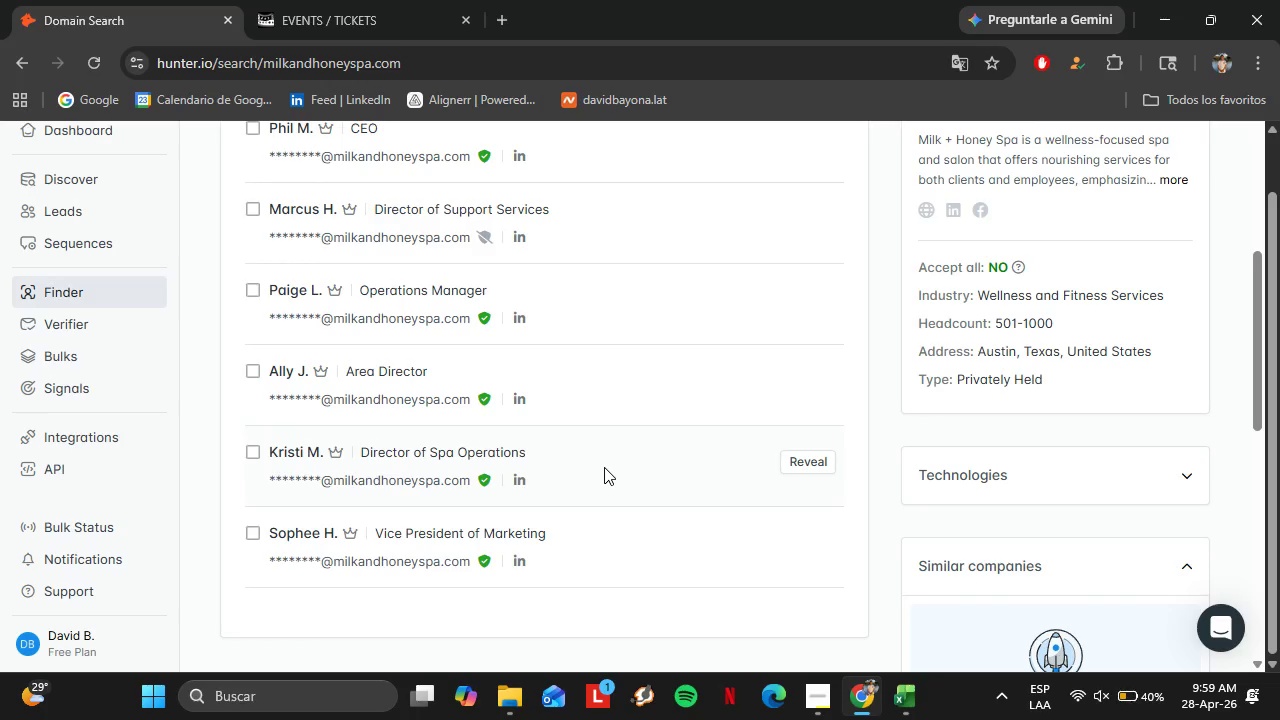 
wait(42.68)
 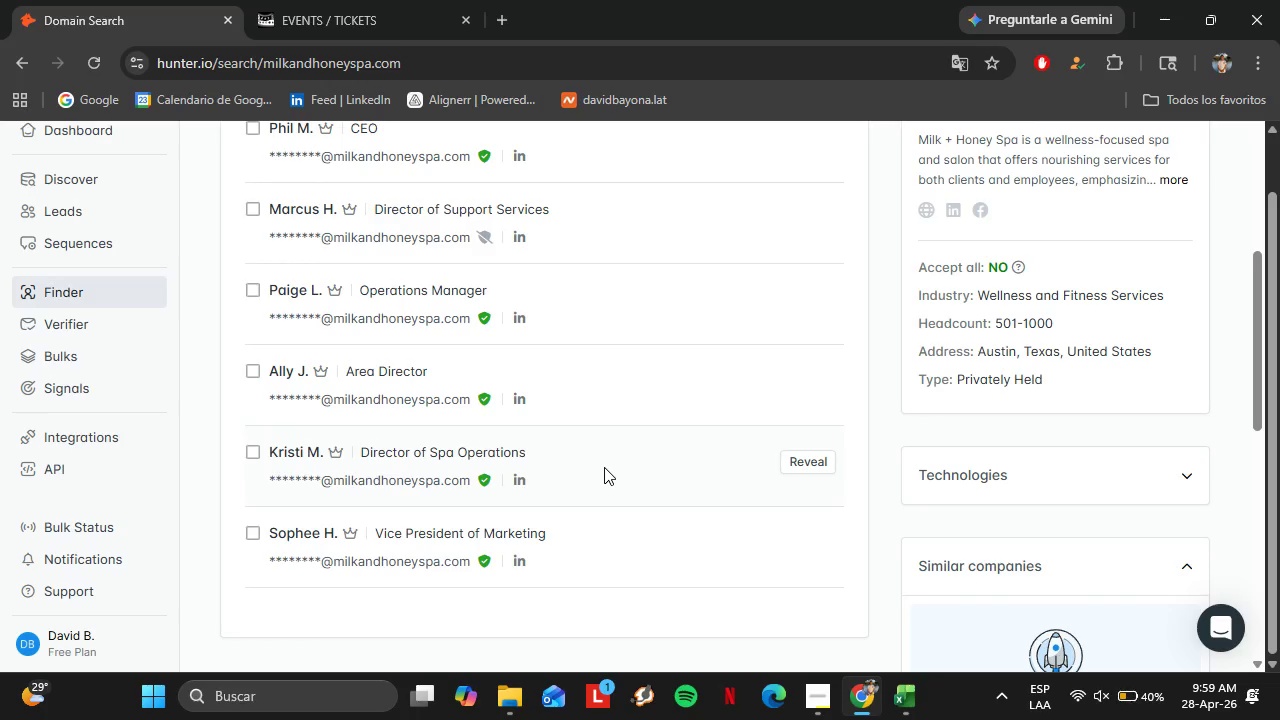 
scroll: coordinate [552, 457], scroll_direction: up, amount: 2.0
 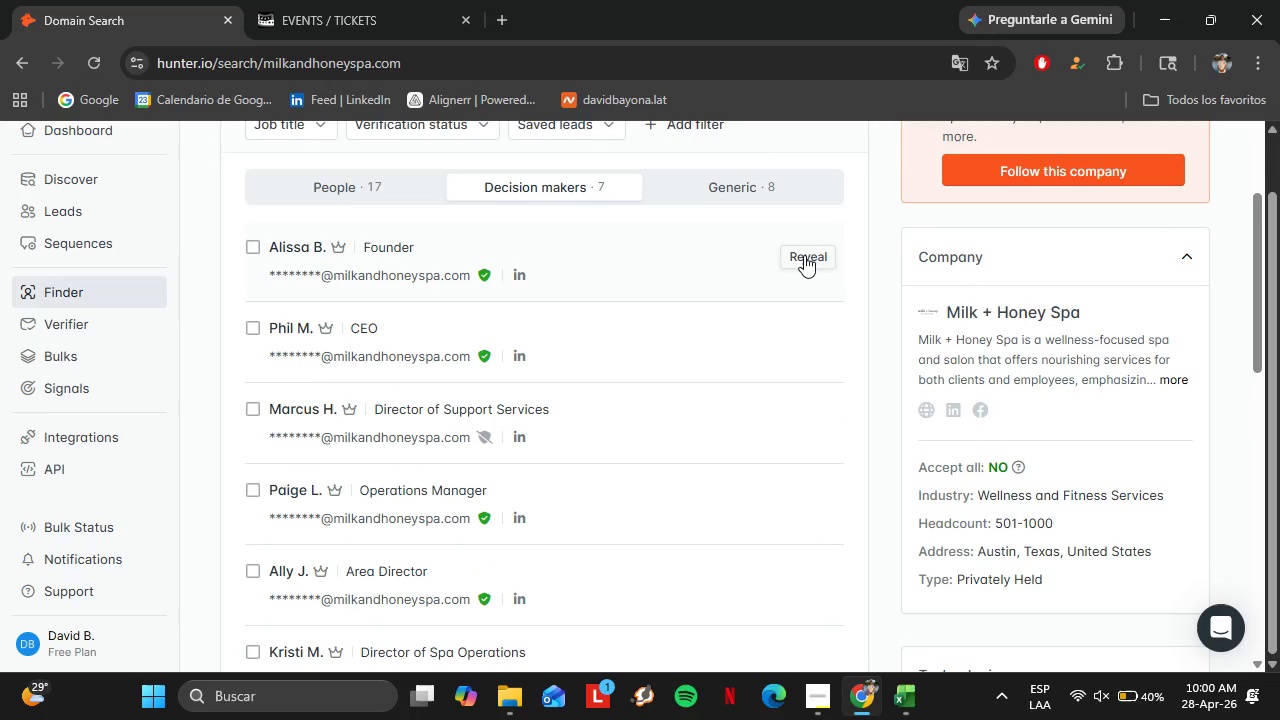 
left_click([811, 258])
 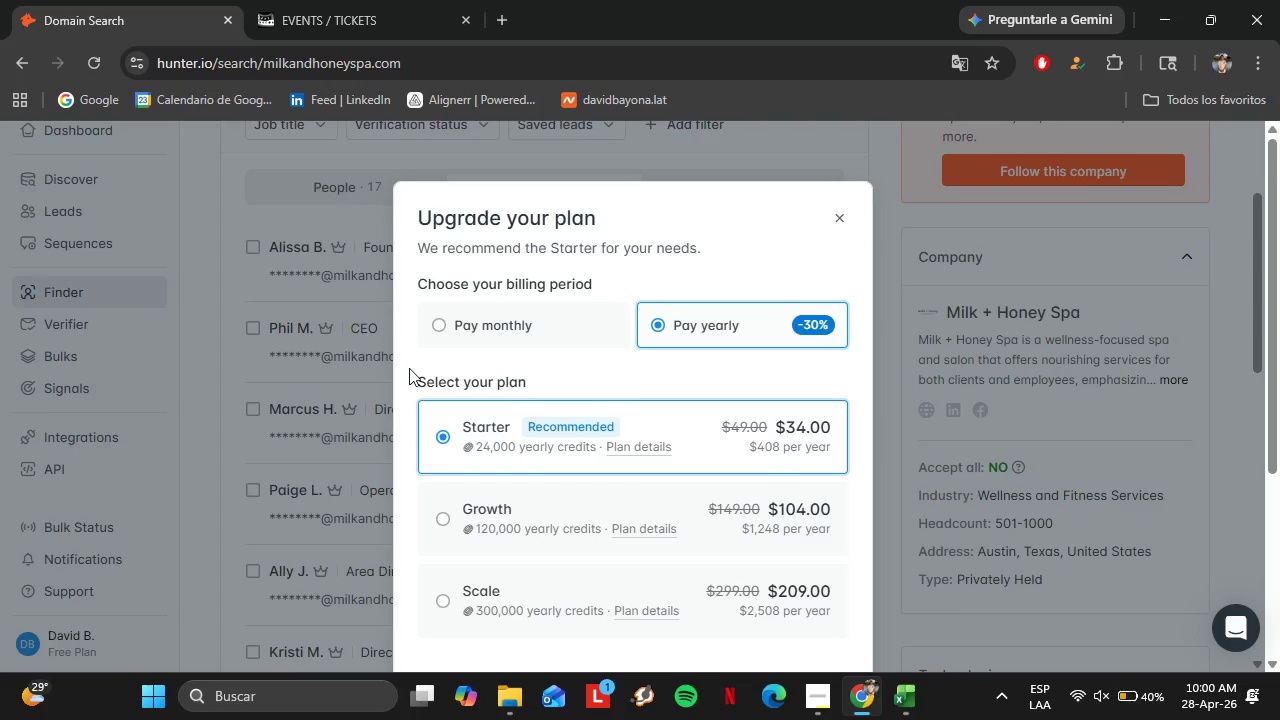 
left_click([840, 224])
 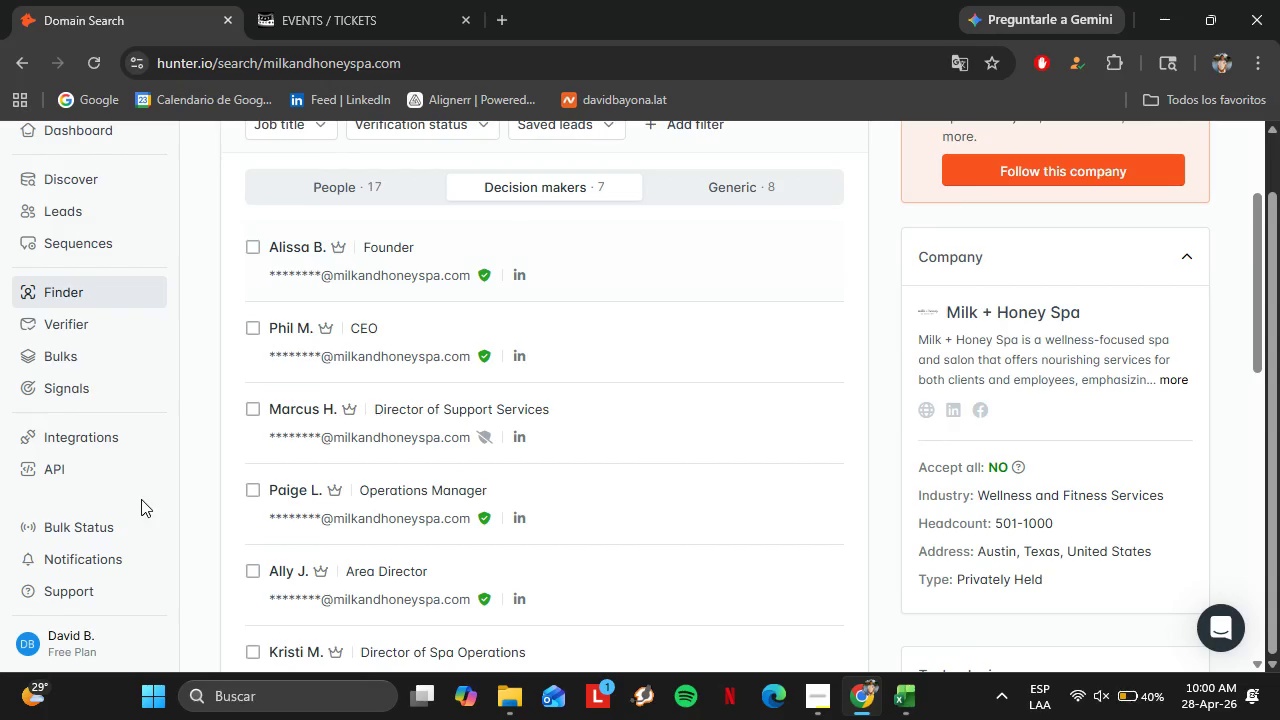 
left_click([56, 644])
 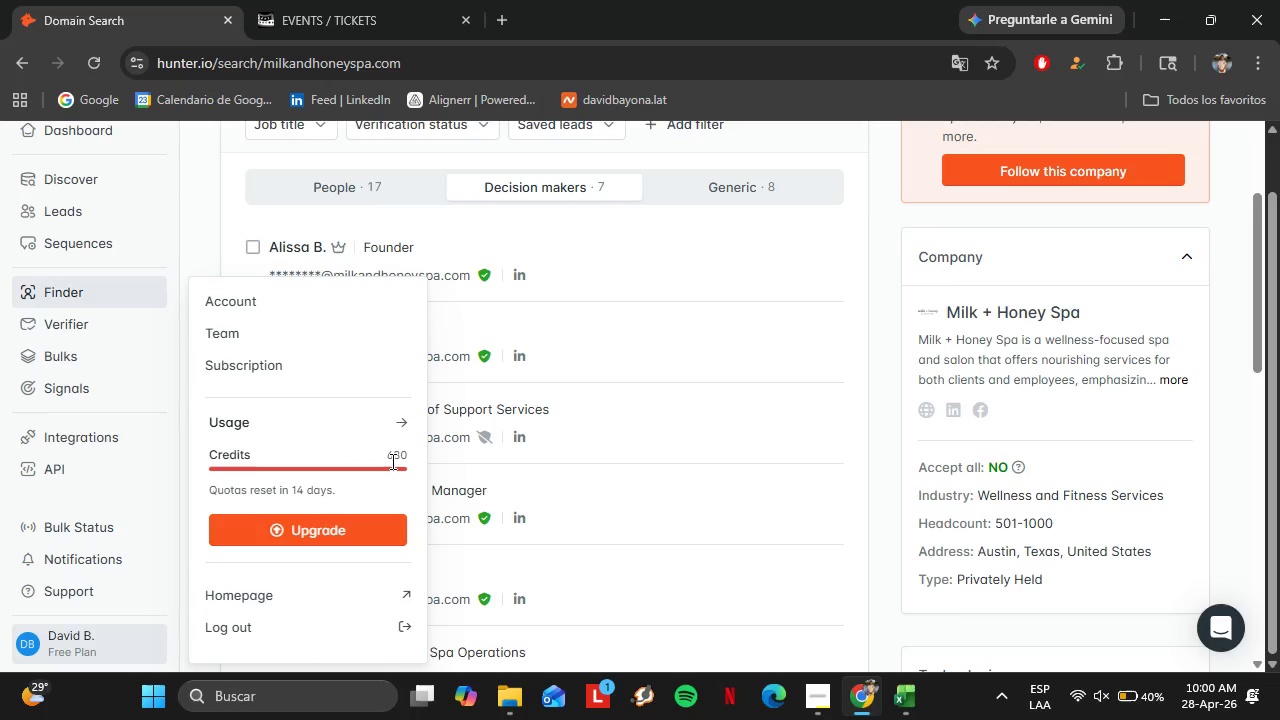 
wait(19.5)
 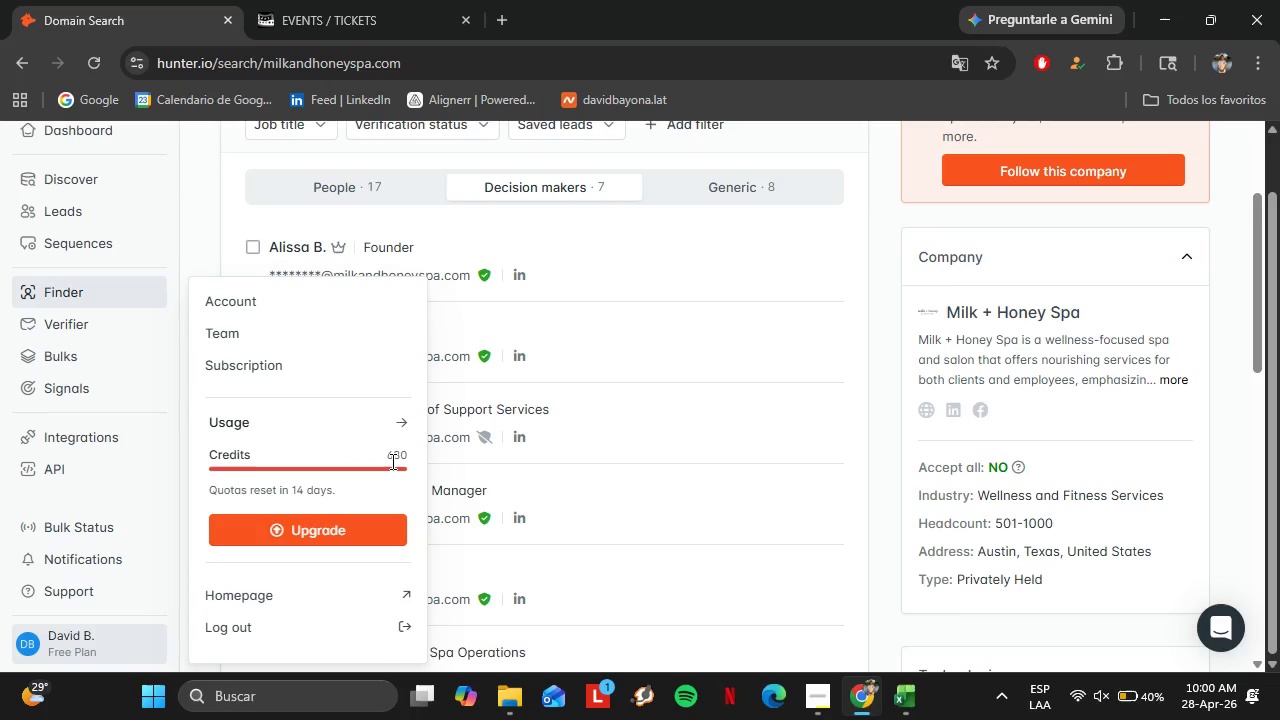 
scroll: coordinate [320, 529], scroll_direction: up, amount: 1.0
 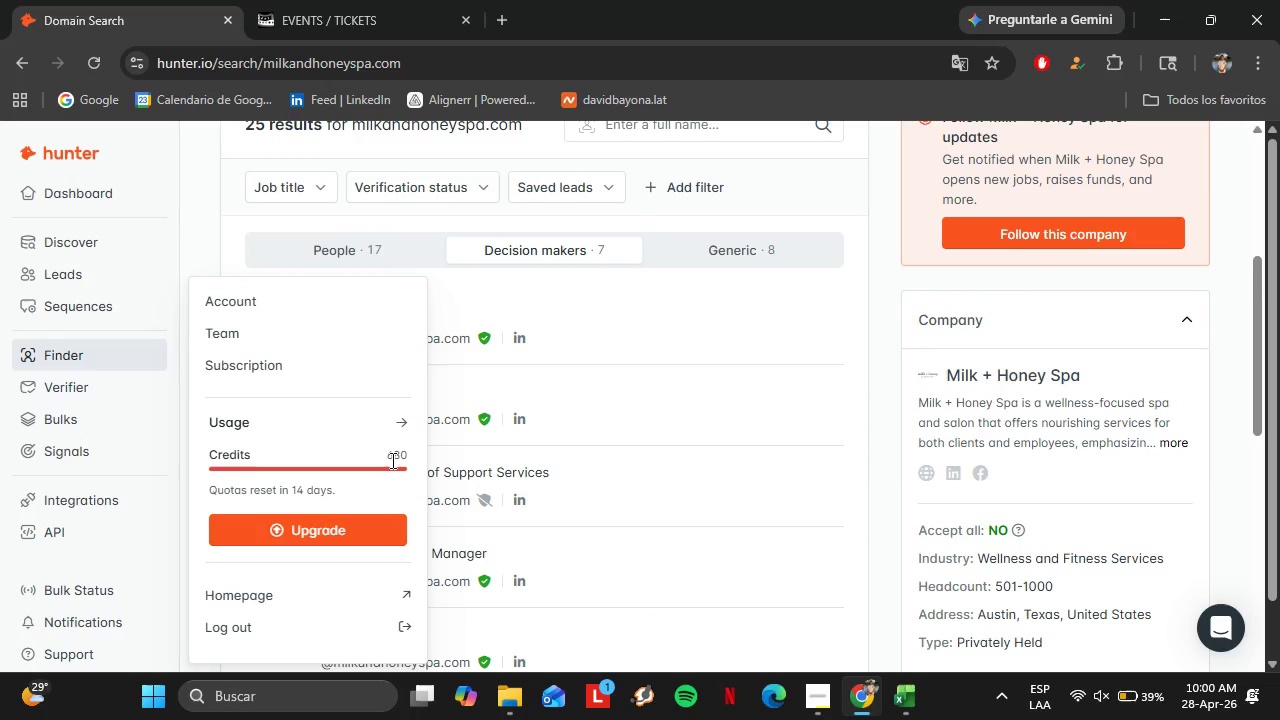 
double_click([391, 457])
 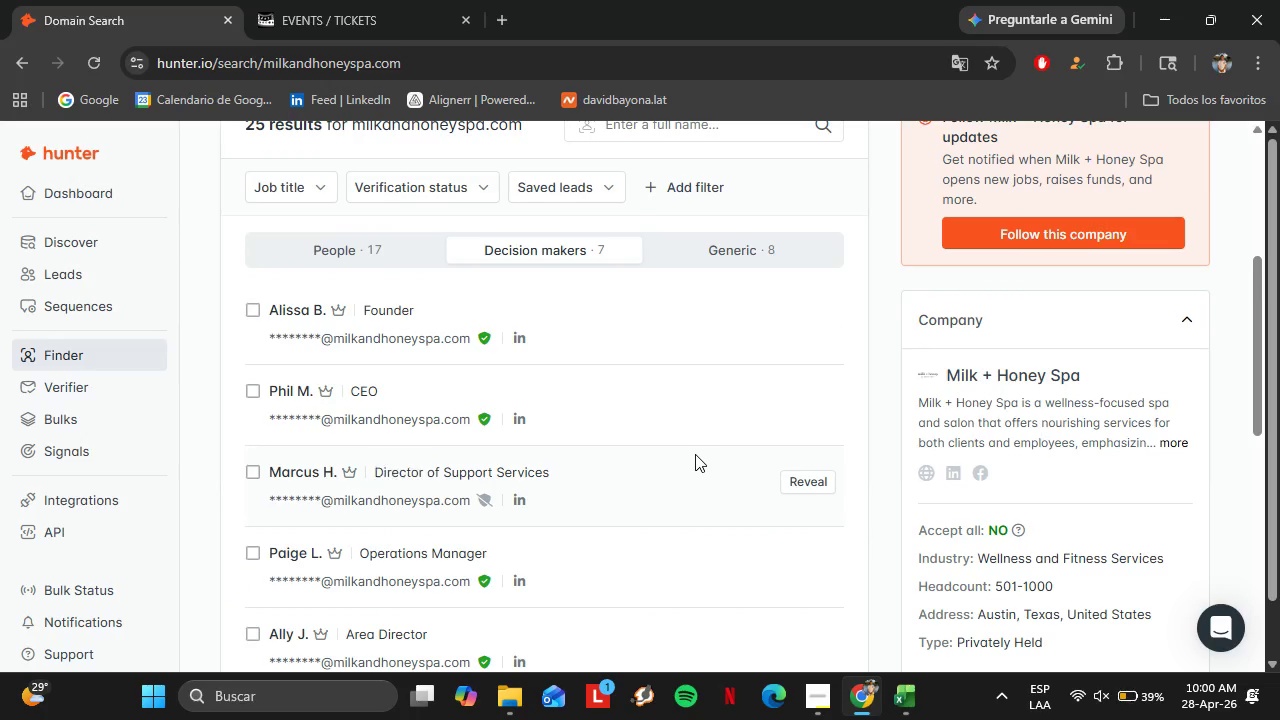 
left_click([695, 454])
 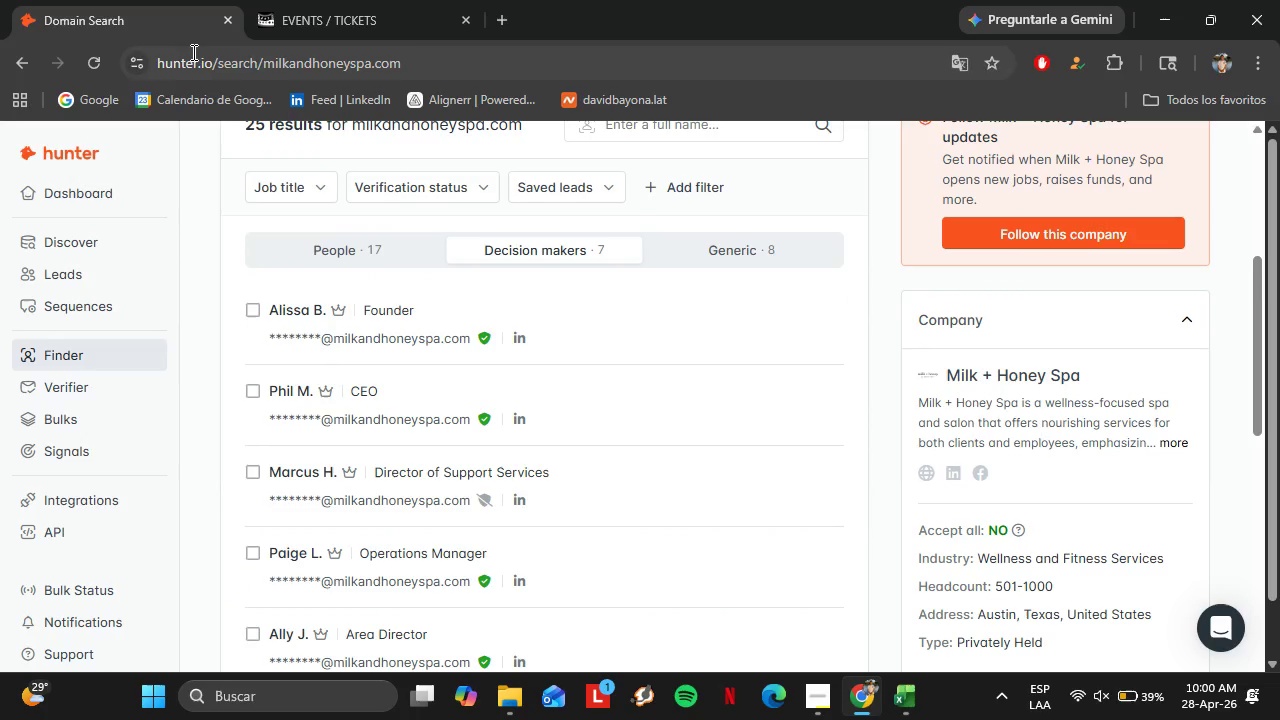 
left_click([99, 57])
 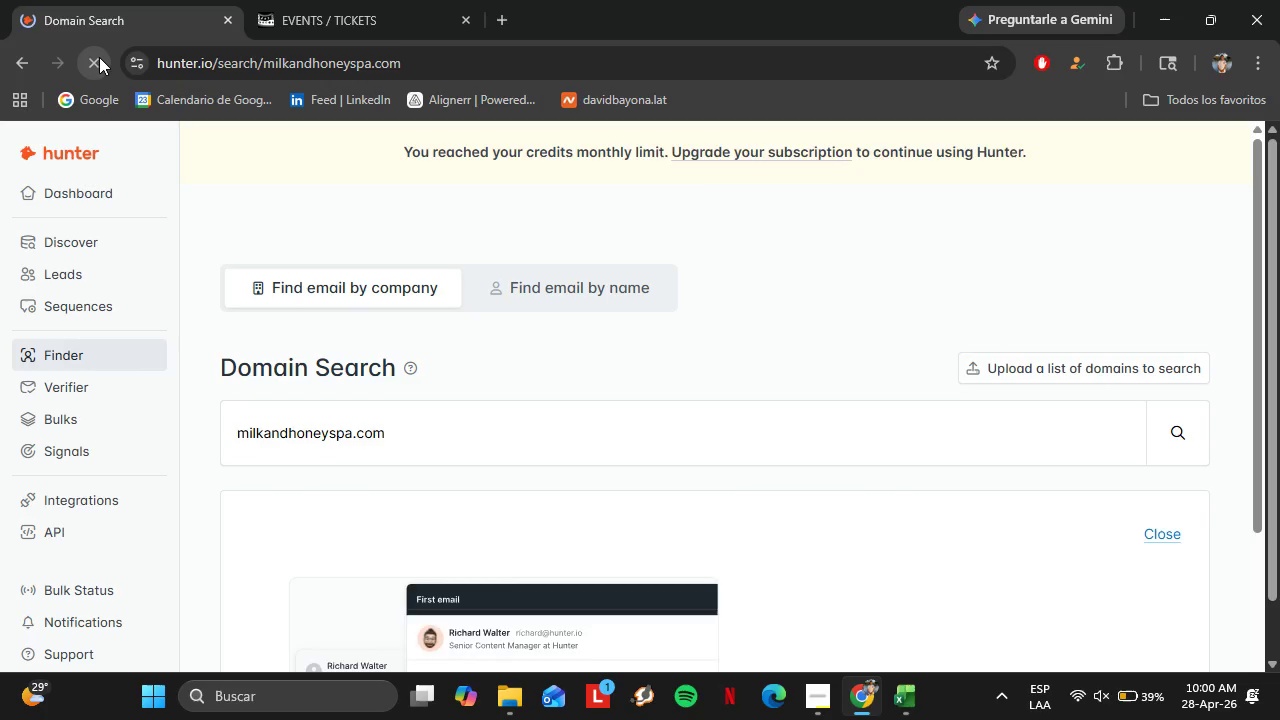 
wait(7.38)
 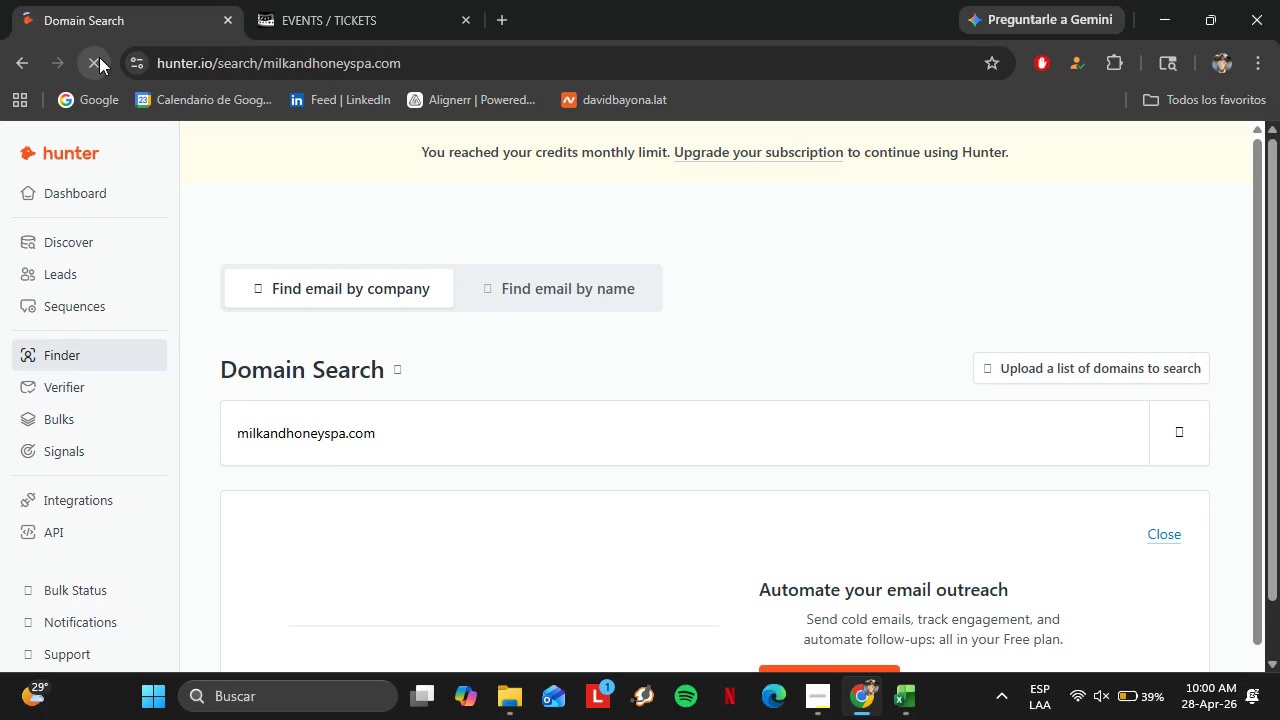 
scroll: coordinate [658, 500], scroll_direction: down, amount: 4.0
 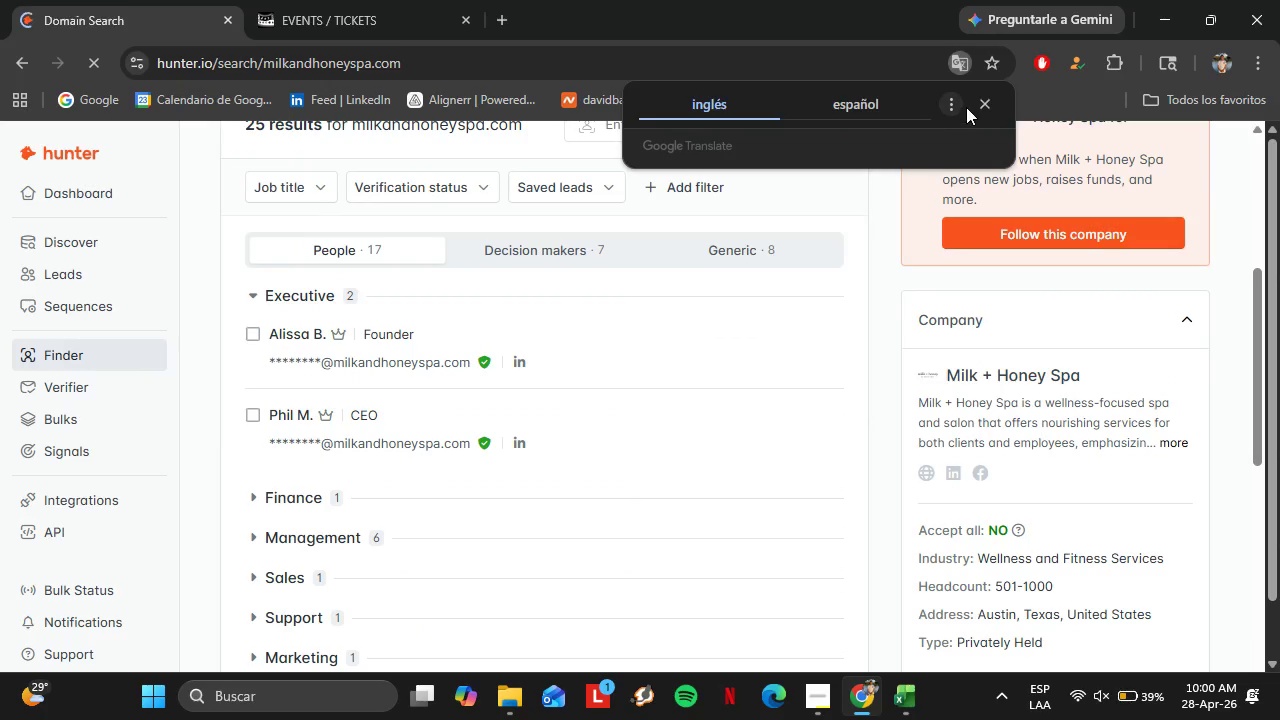 
left_click([977, 95])
 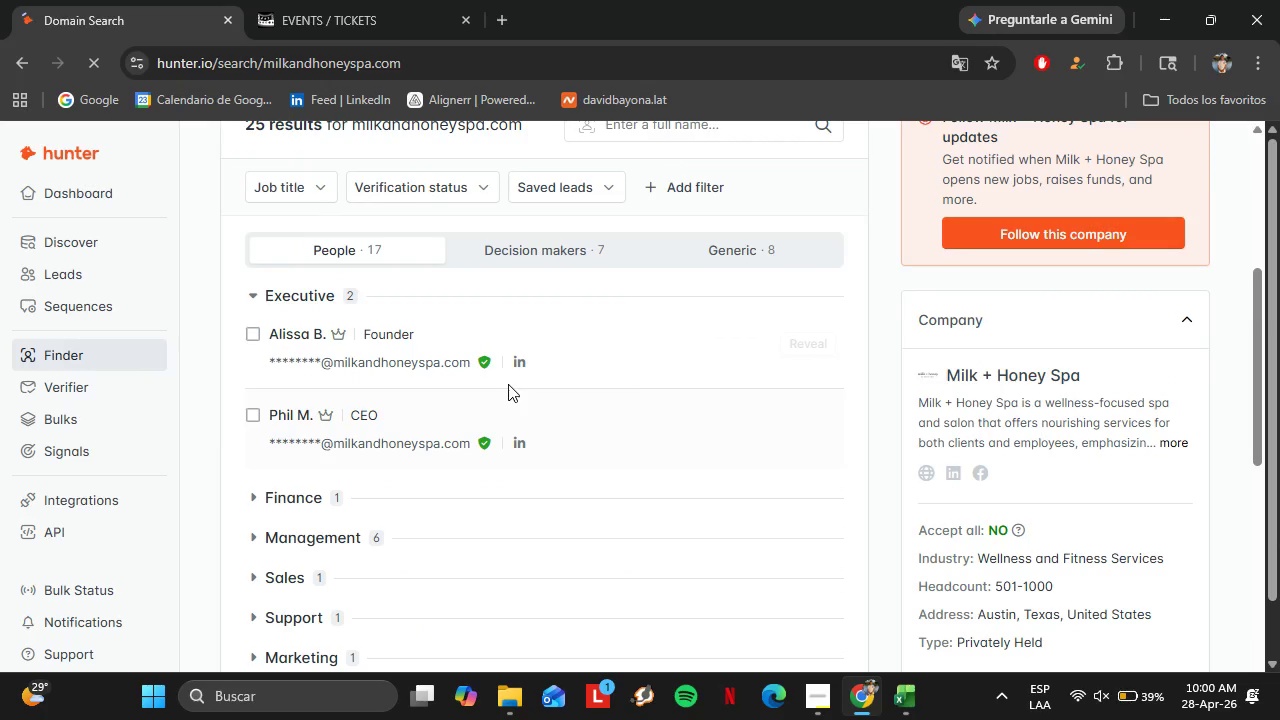 
scroll: coordinate [82, 595], scroll_direction: down, amount: 4.0
 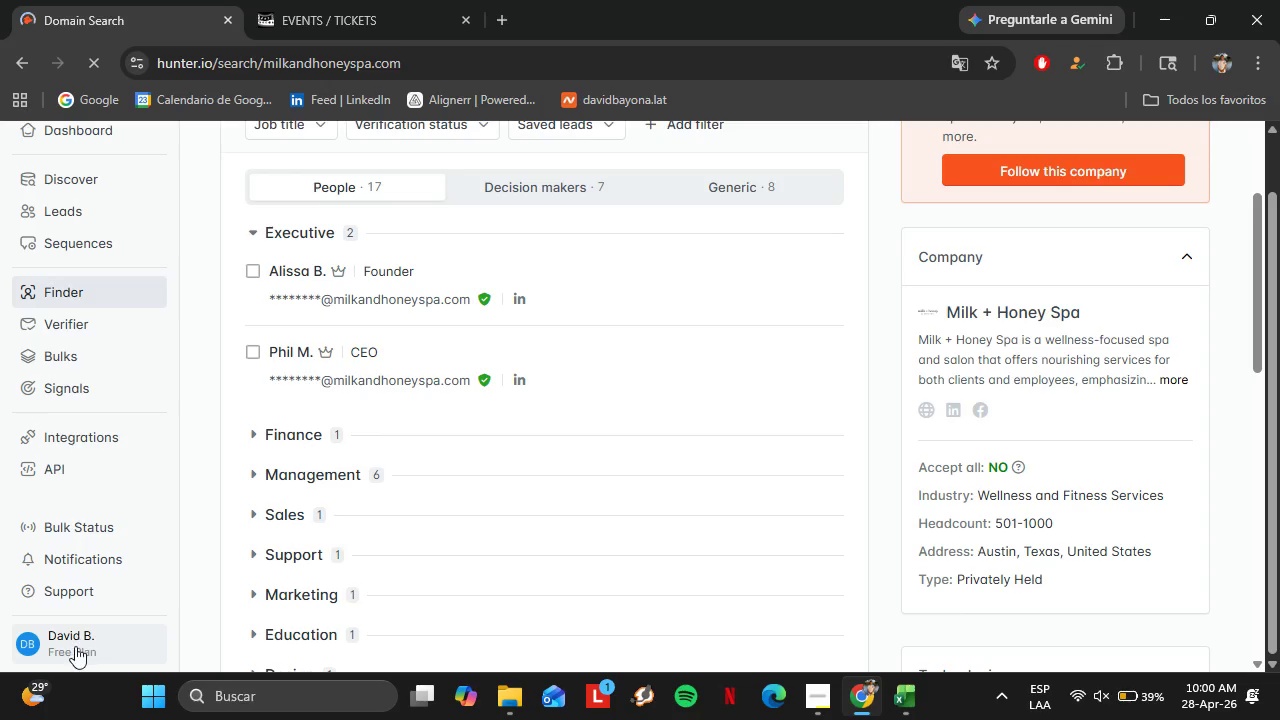 
double_click([75, 646])
 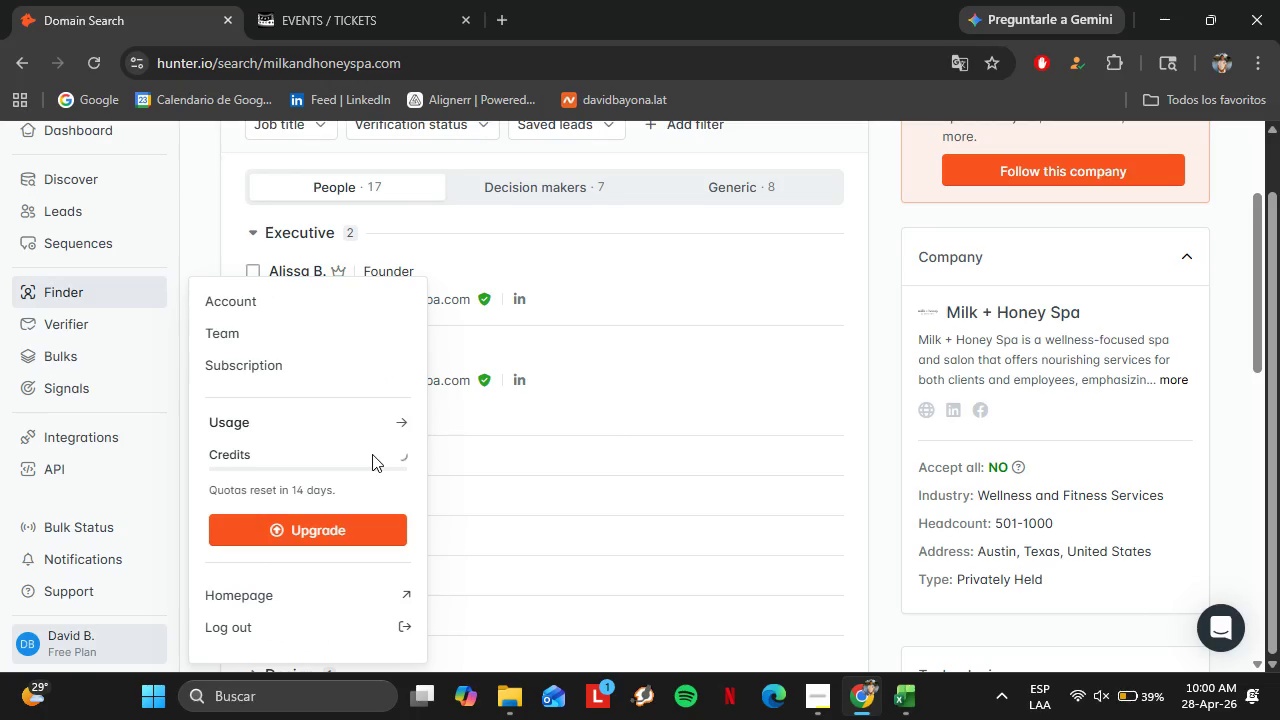 
wait(8.91)
 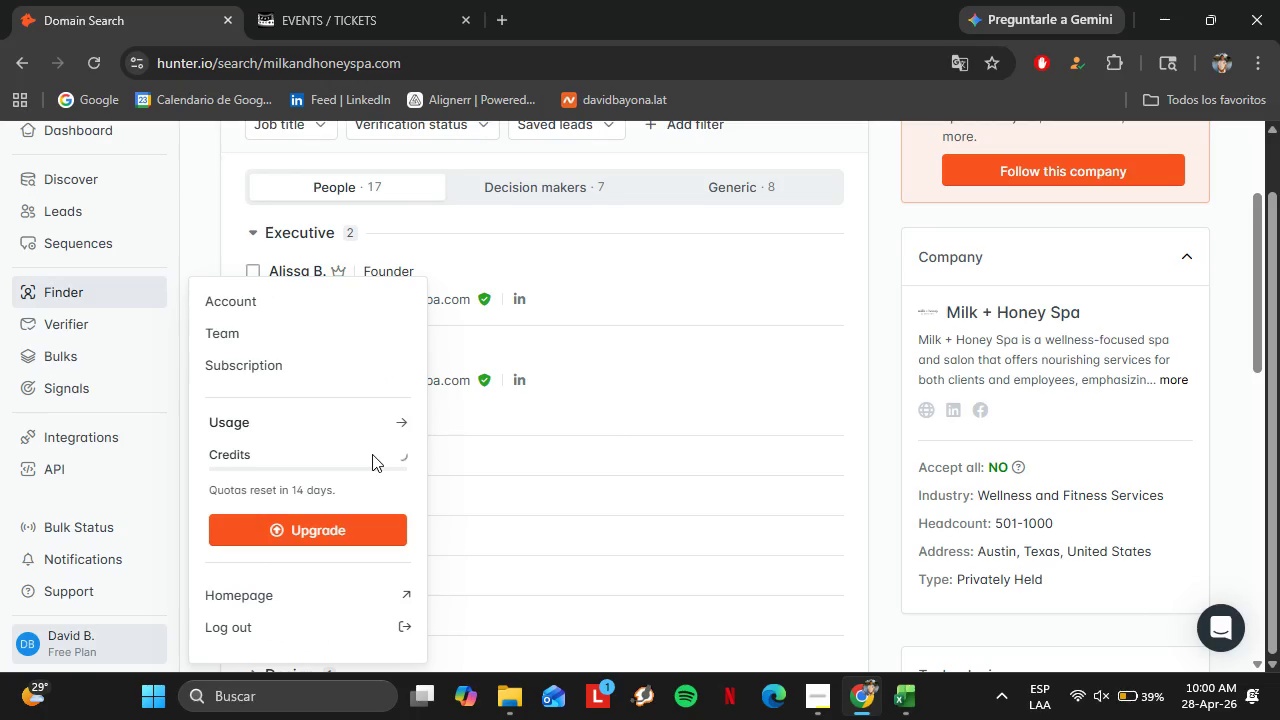 
left_click([405, 420])
 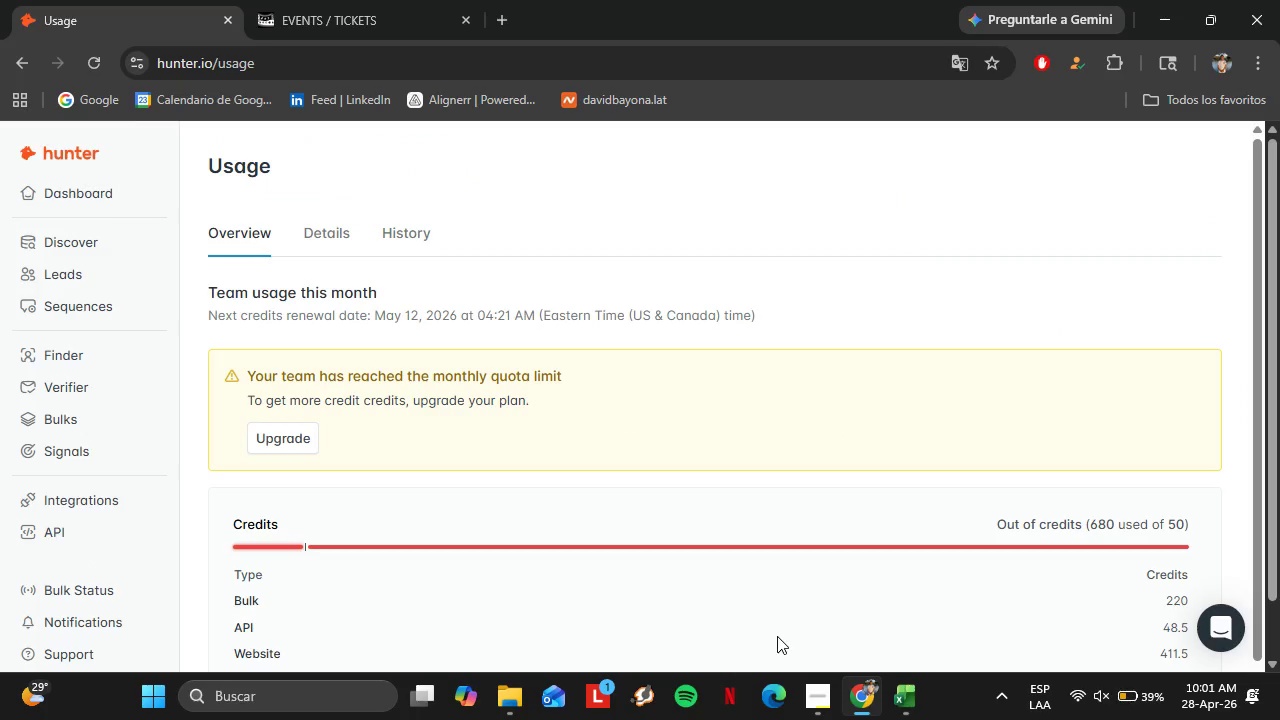 
scroll: coordinate [573, 496], scroll_direction: down, amount: 3.0
 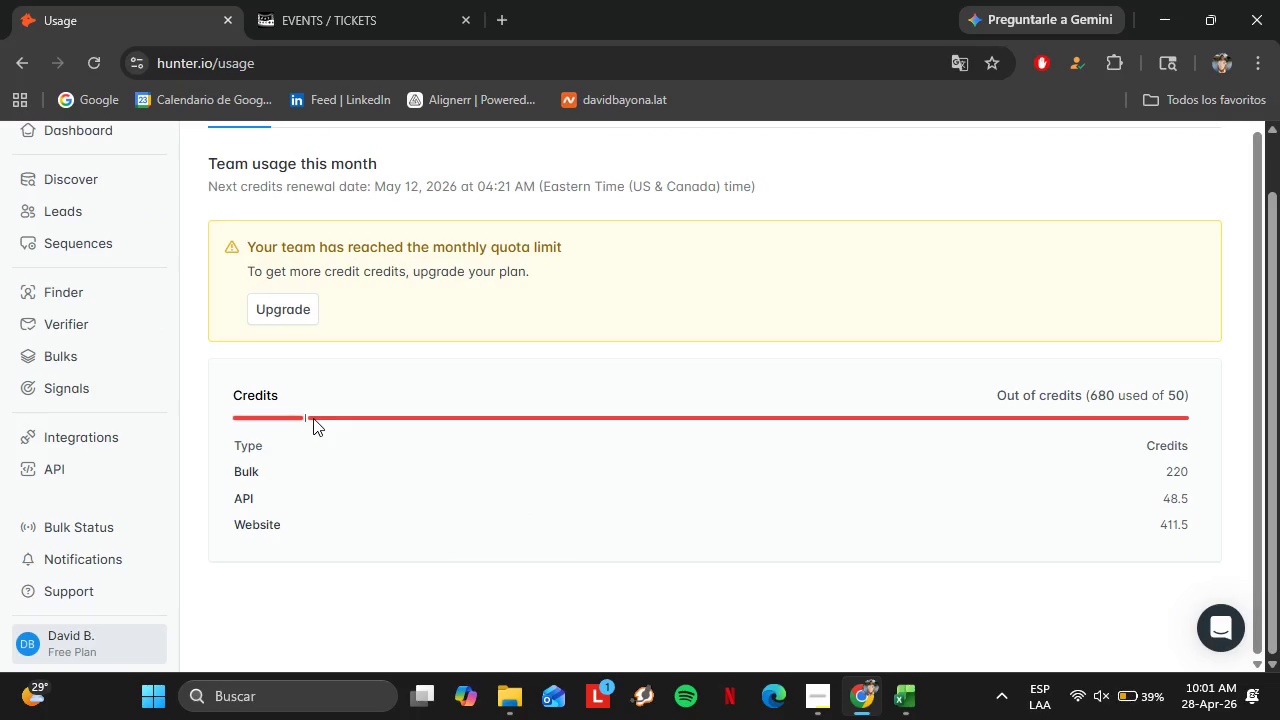 
left_click_drag(start_coordinate=[310, 420], to_coordinate=[442, 413])
 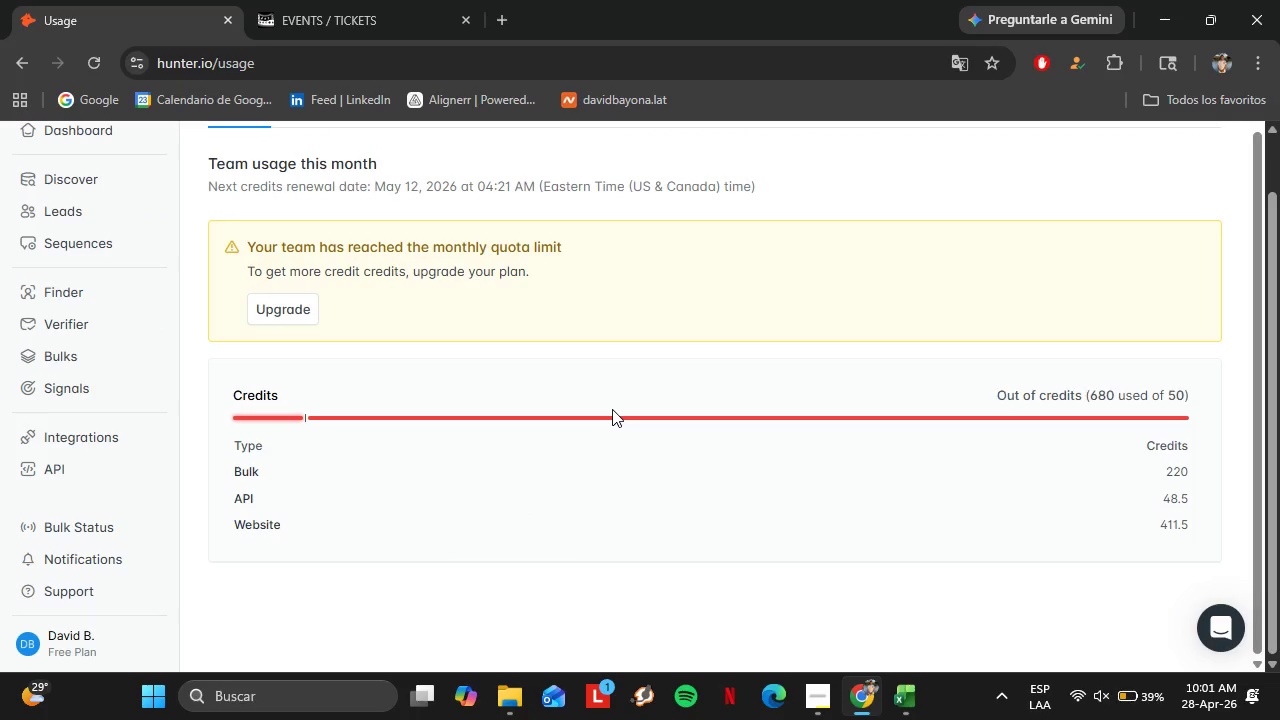 
left_click([612, 409])
 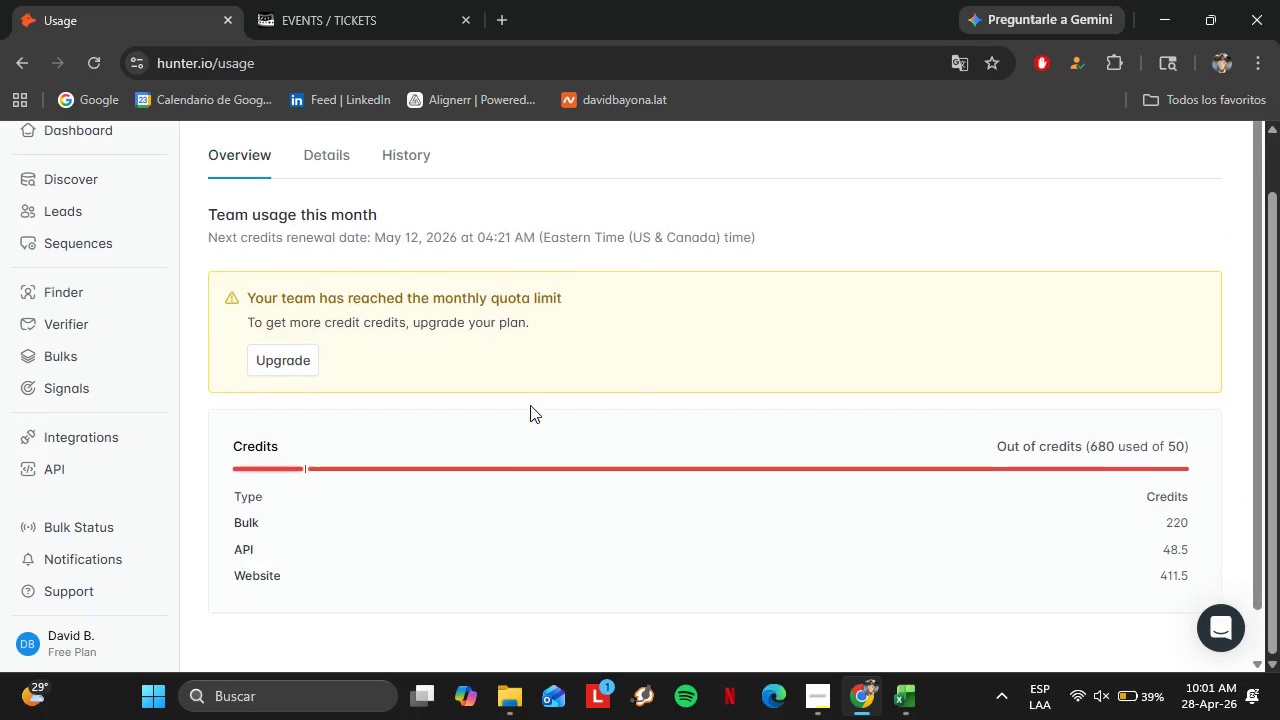 
scroll: coordinate [291, 304], scroll_direction: up, amount: 6.0
 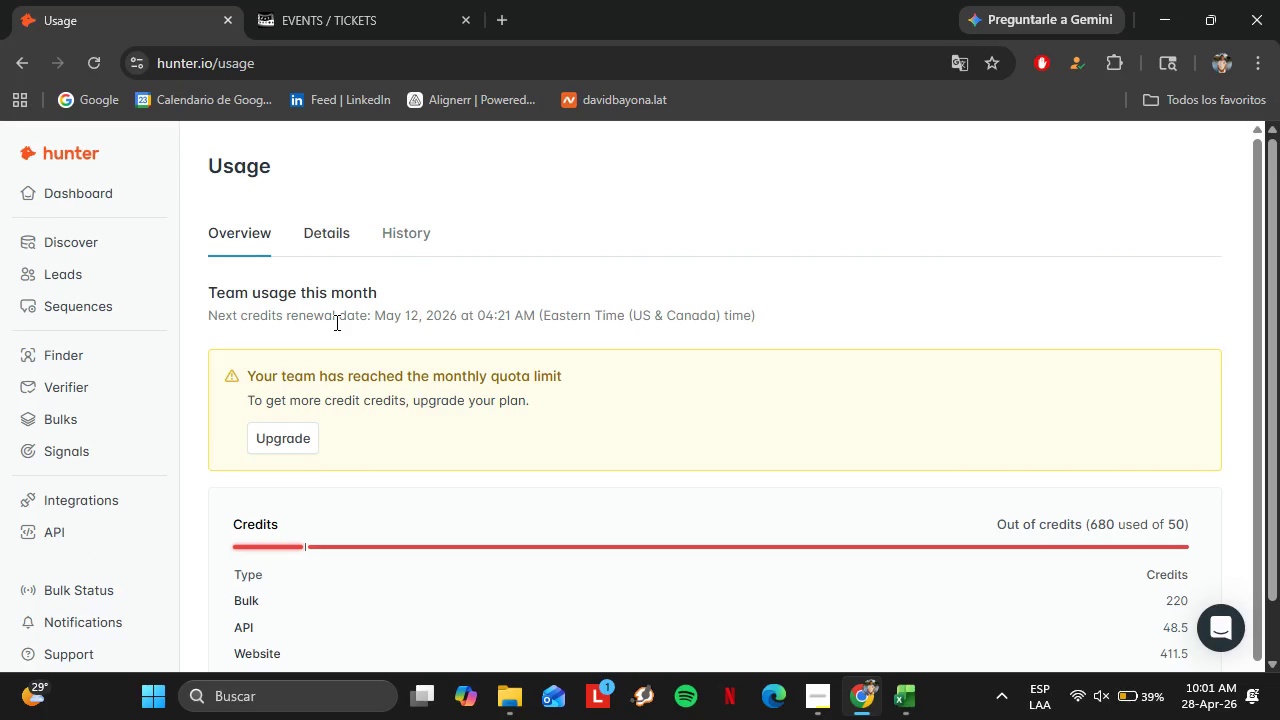 
left_click([313, 436])
 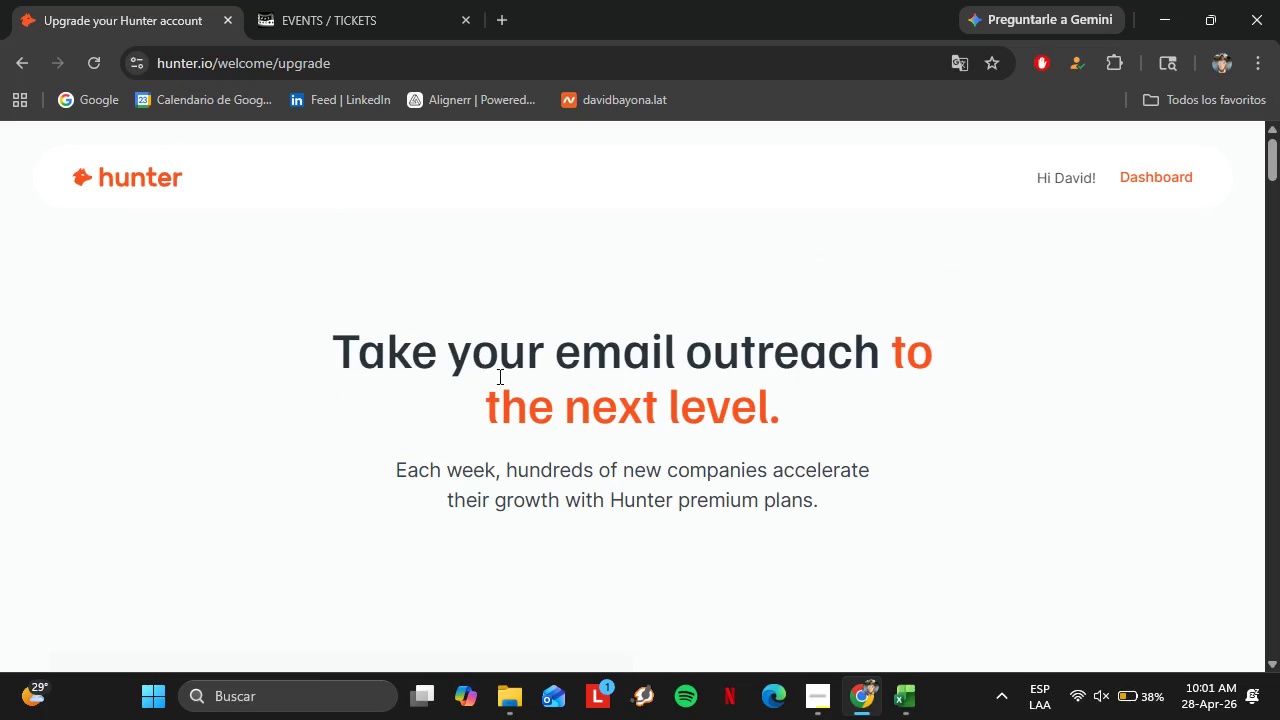 
wait(5.62)
 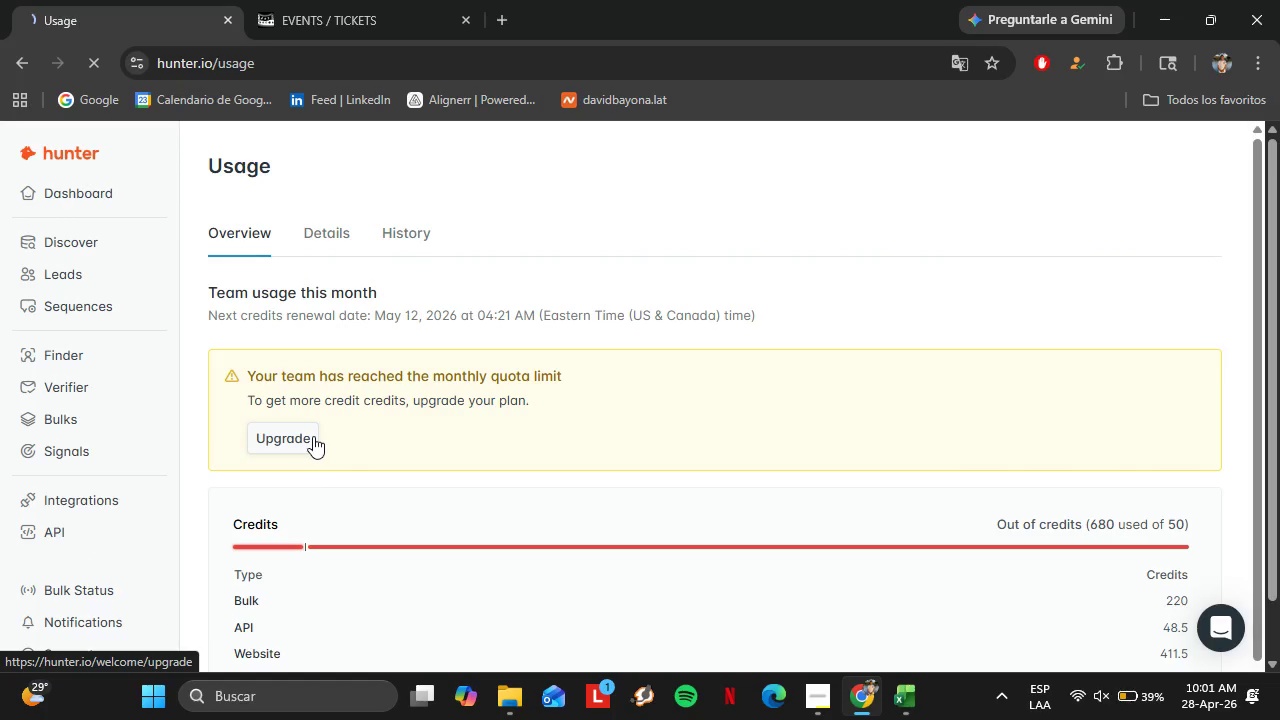 
scroll: coordinate [537, 448], scroll_direction: down, amount: 5.0
 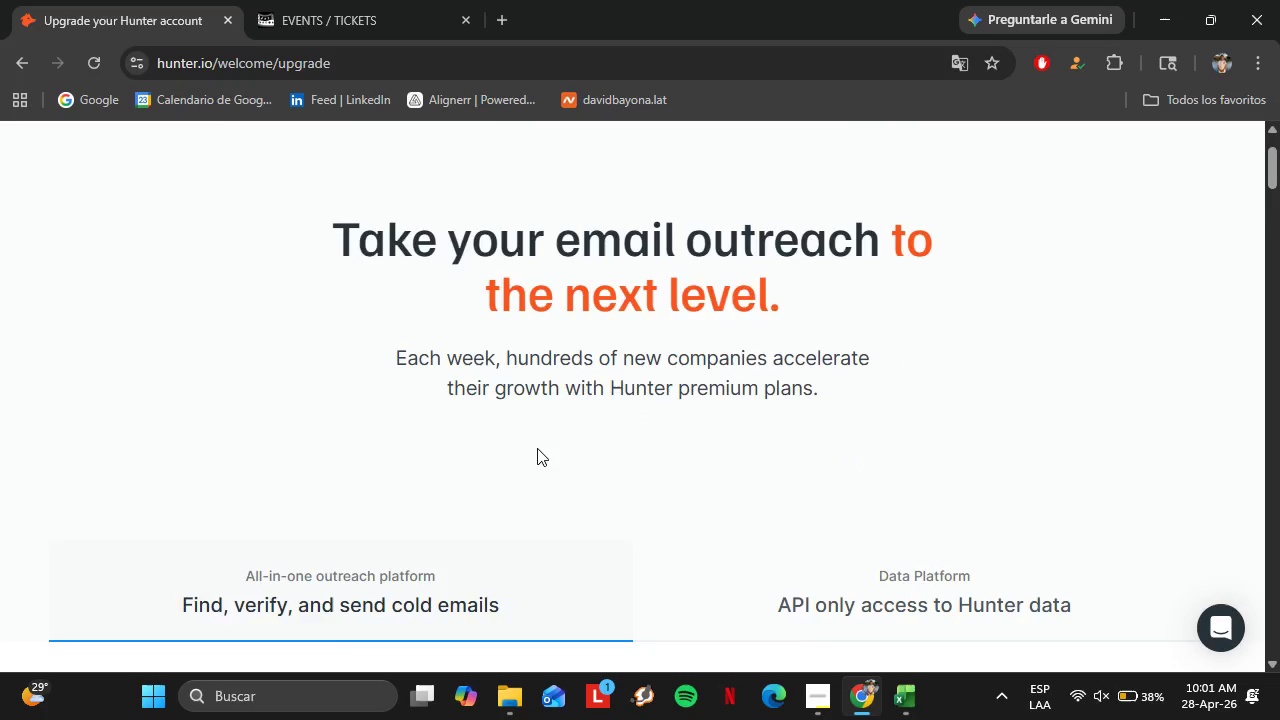 
scroll: coordinate [537, 448], scroll_direction: none, amount: 0.0
 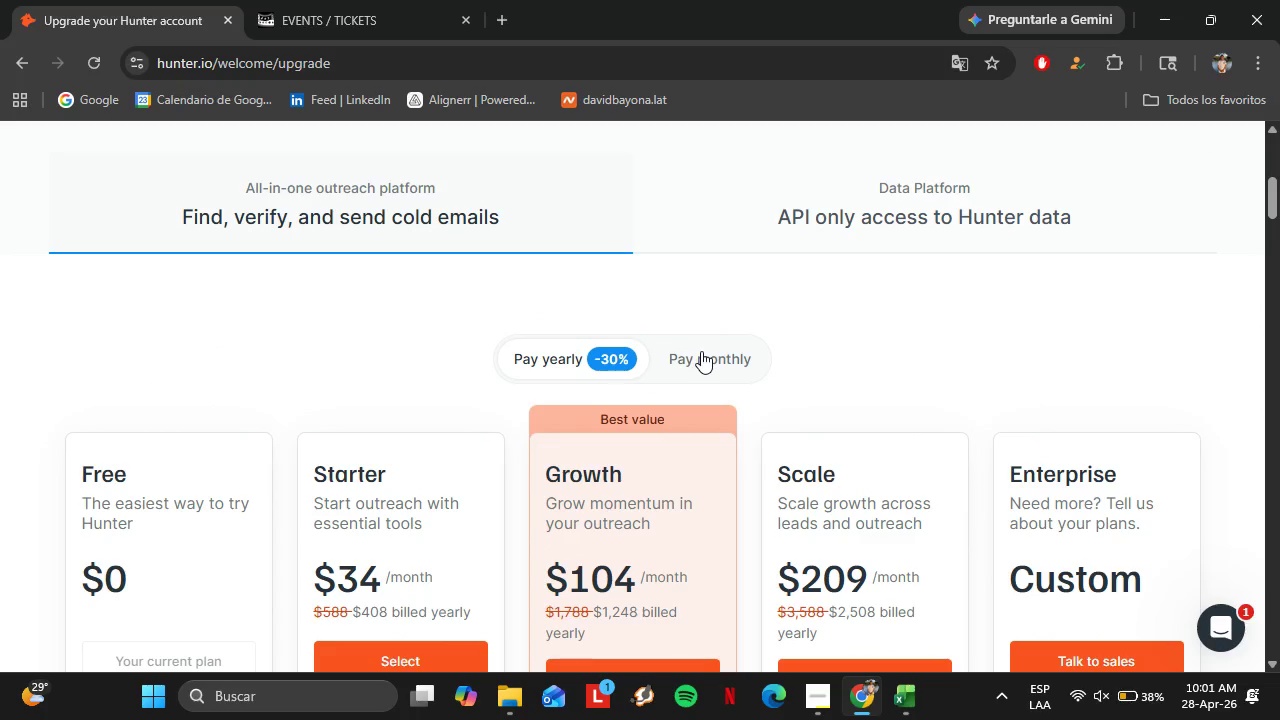 
left_click([701, 351])
 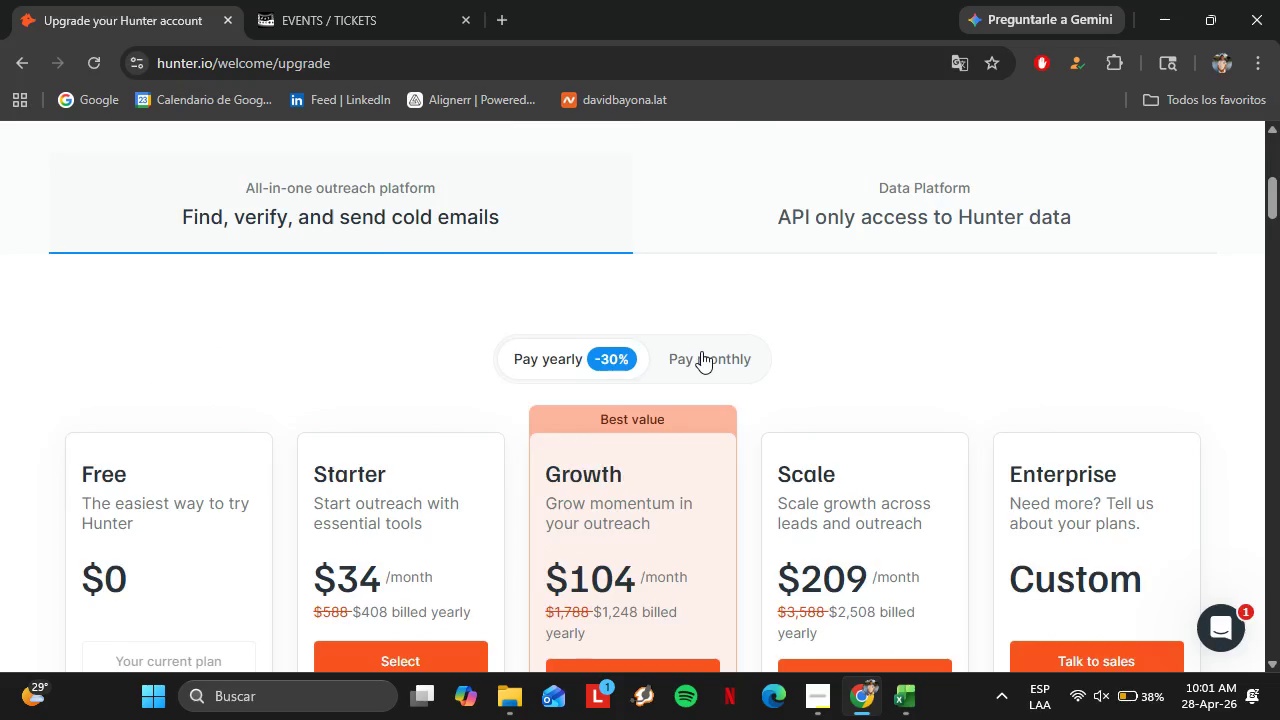 
scroll: coordinate [613, 380], scroll_direction: down, amount: 3.0
 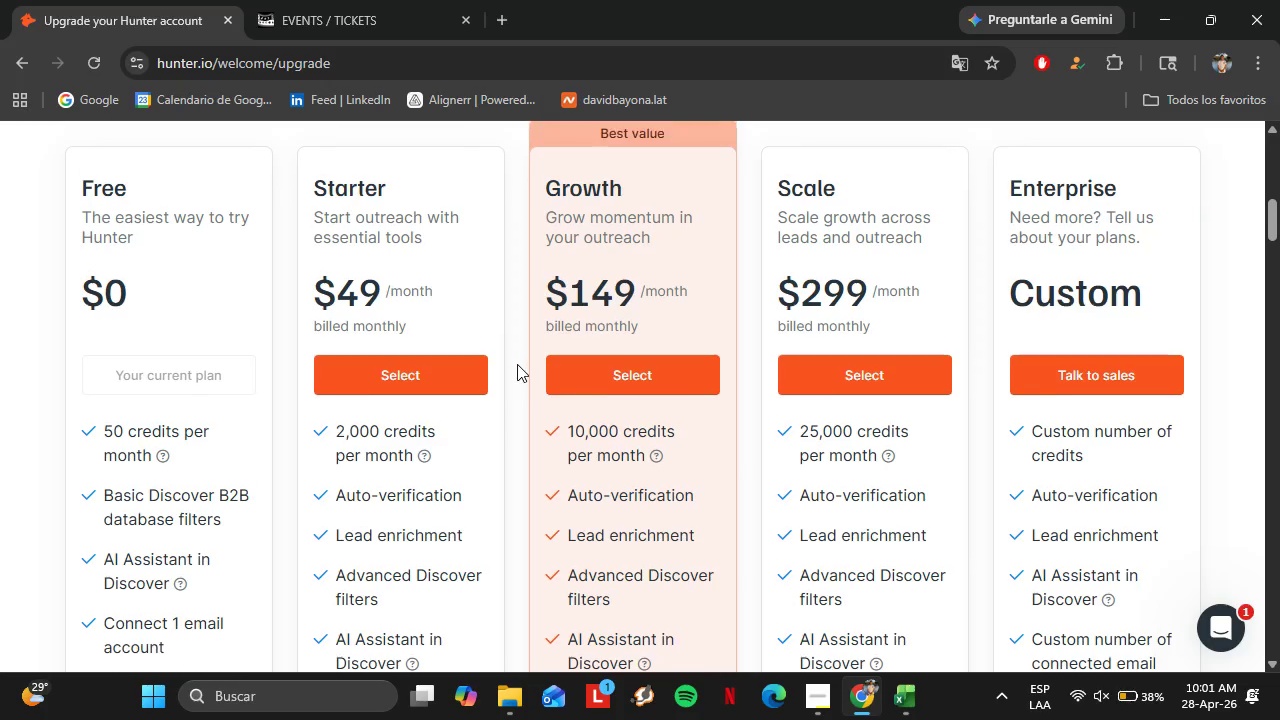 
scroll: coordinate [518, 366], scroll_direction: up, amount: 1.0
 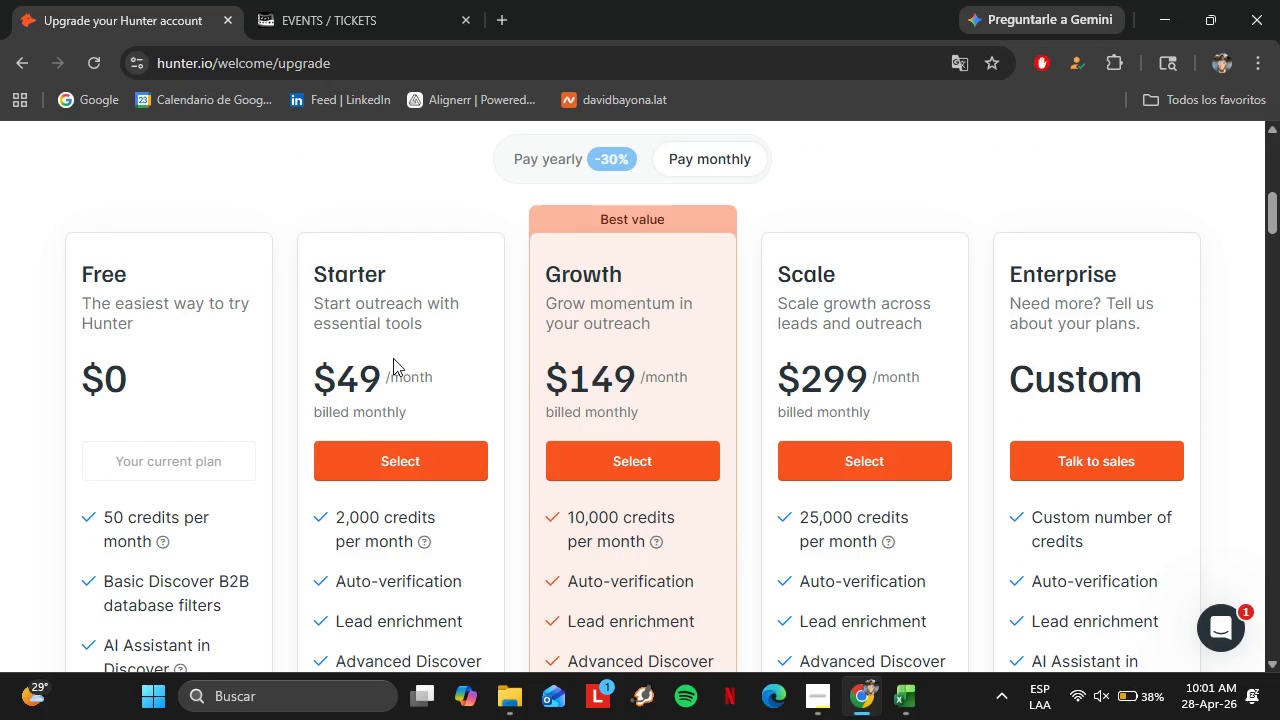 
left_click([393, 358])
 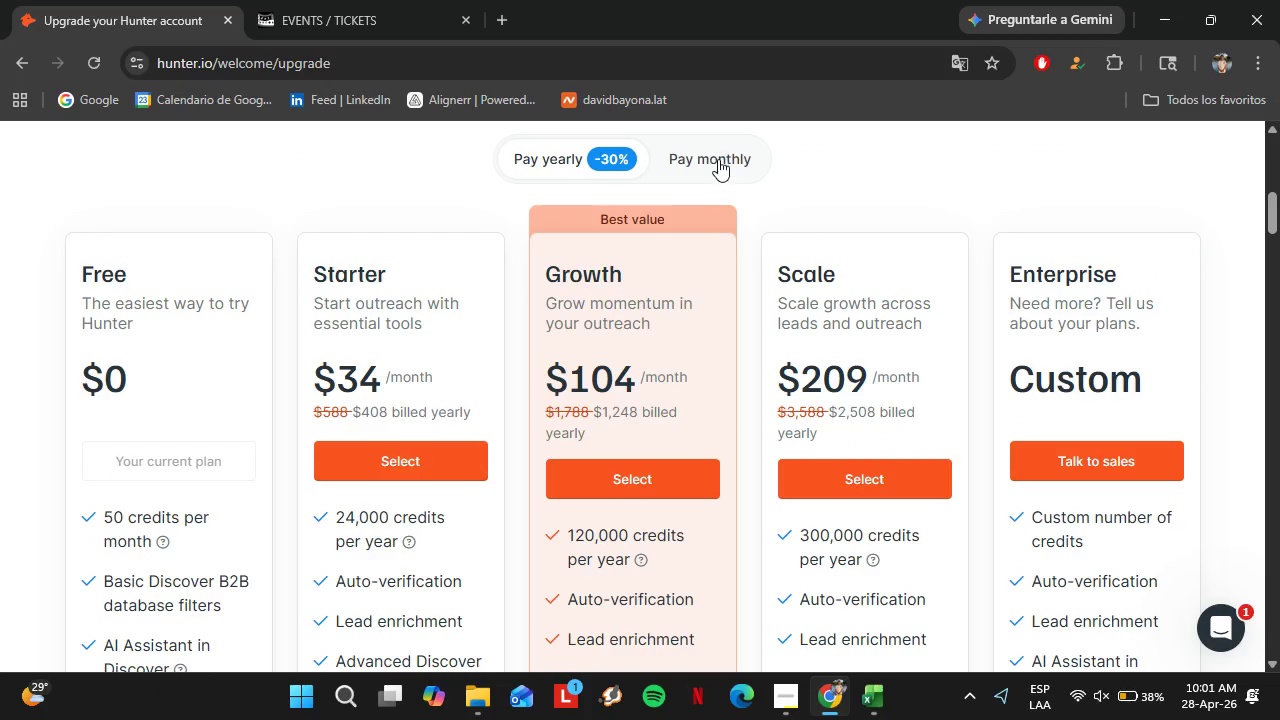 
left_click([718, 156])
 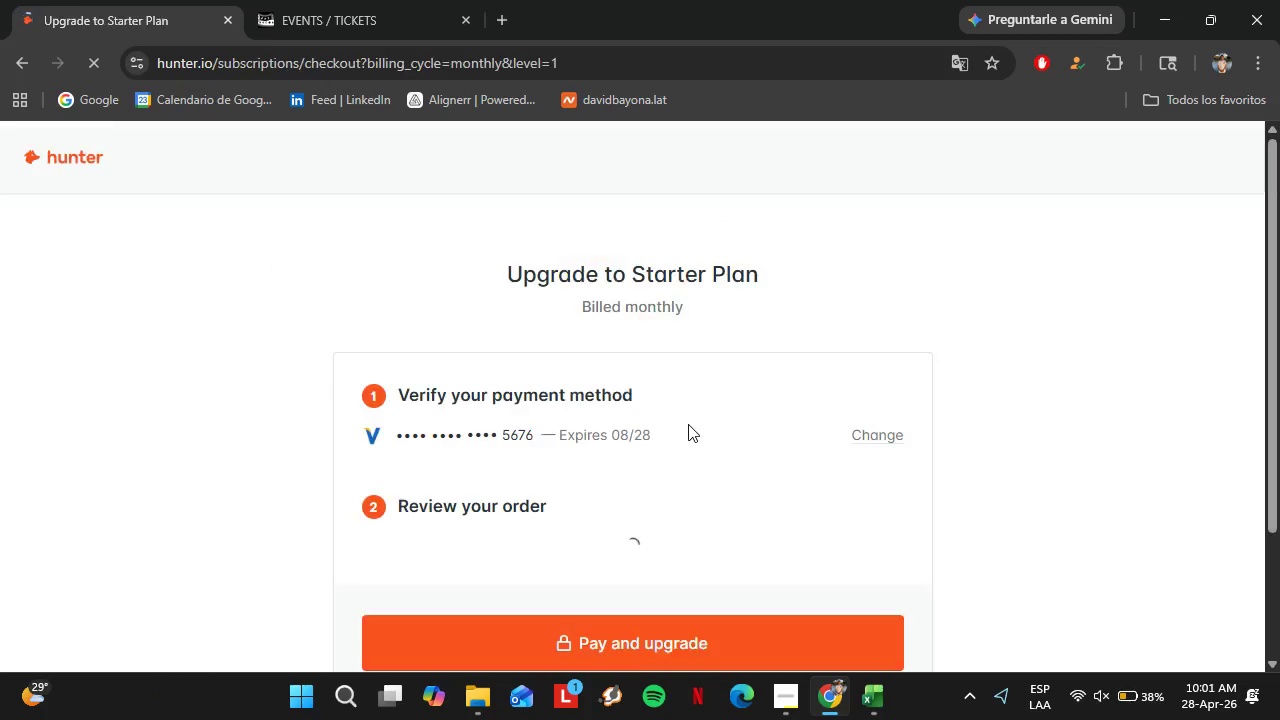 
scroll: coordinate [702, 477], scroll_direction: down, amount: 3.0
 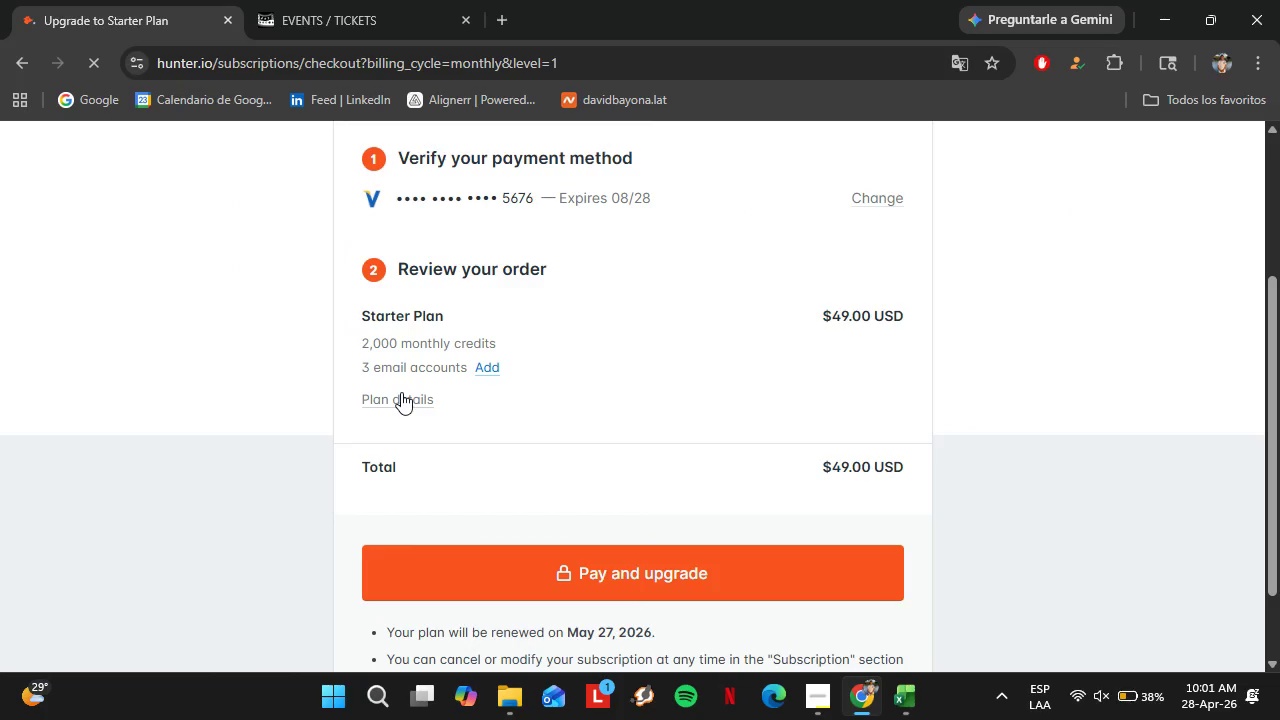 
left_click([401, 392])
 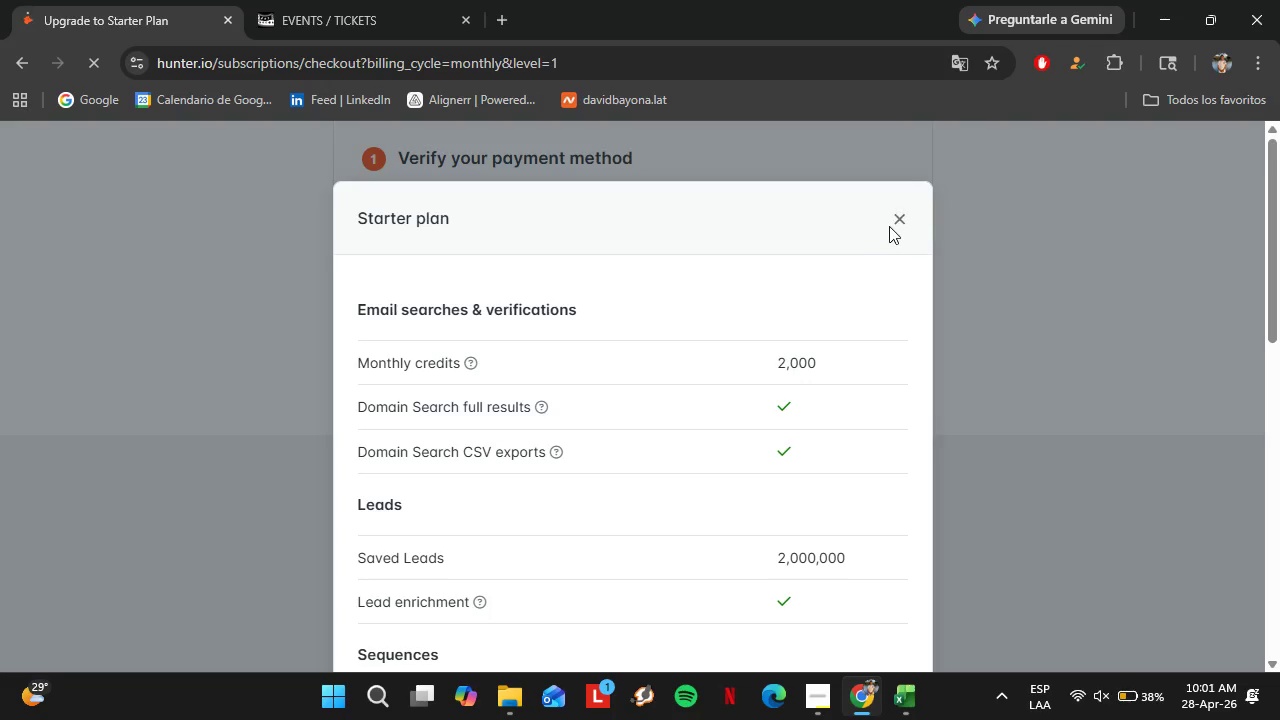 
left_click([889, 224])
 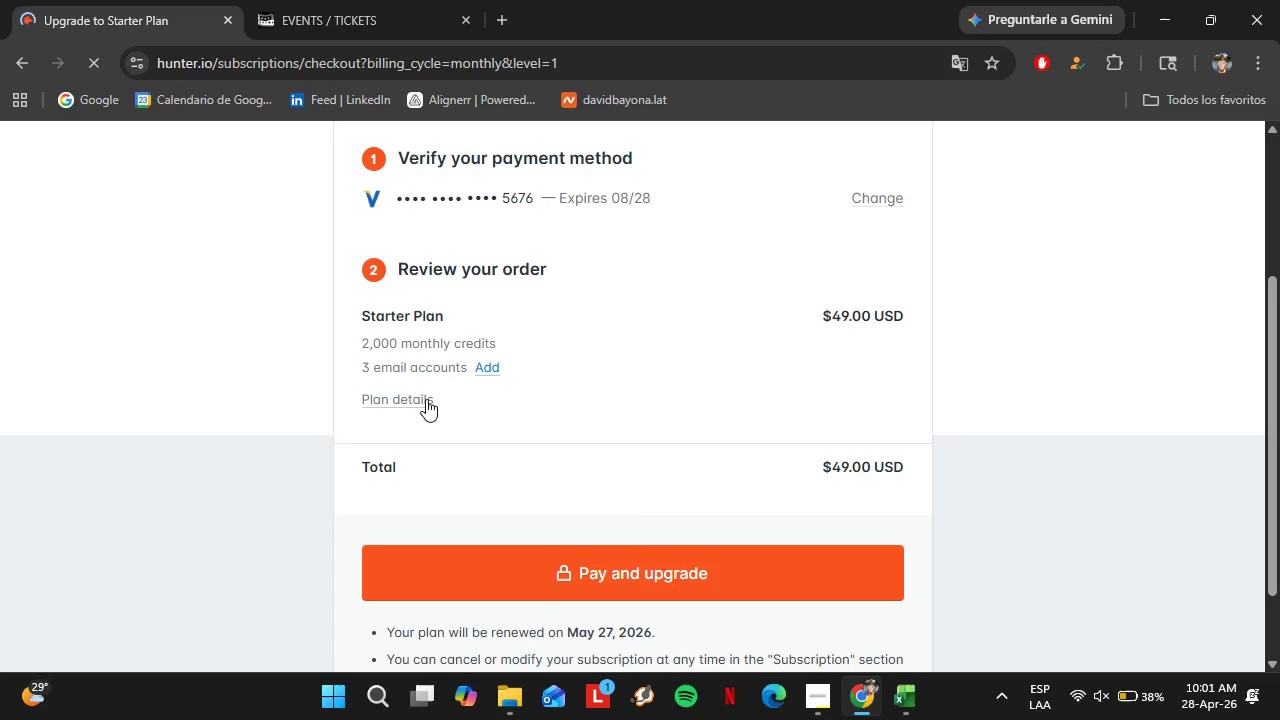 
wait(7.08)
 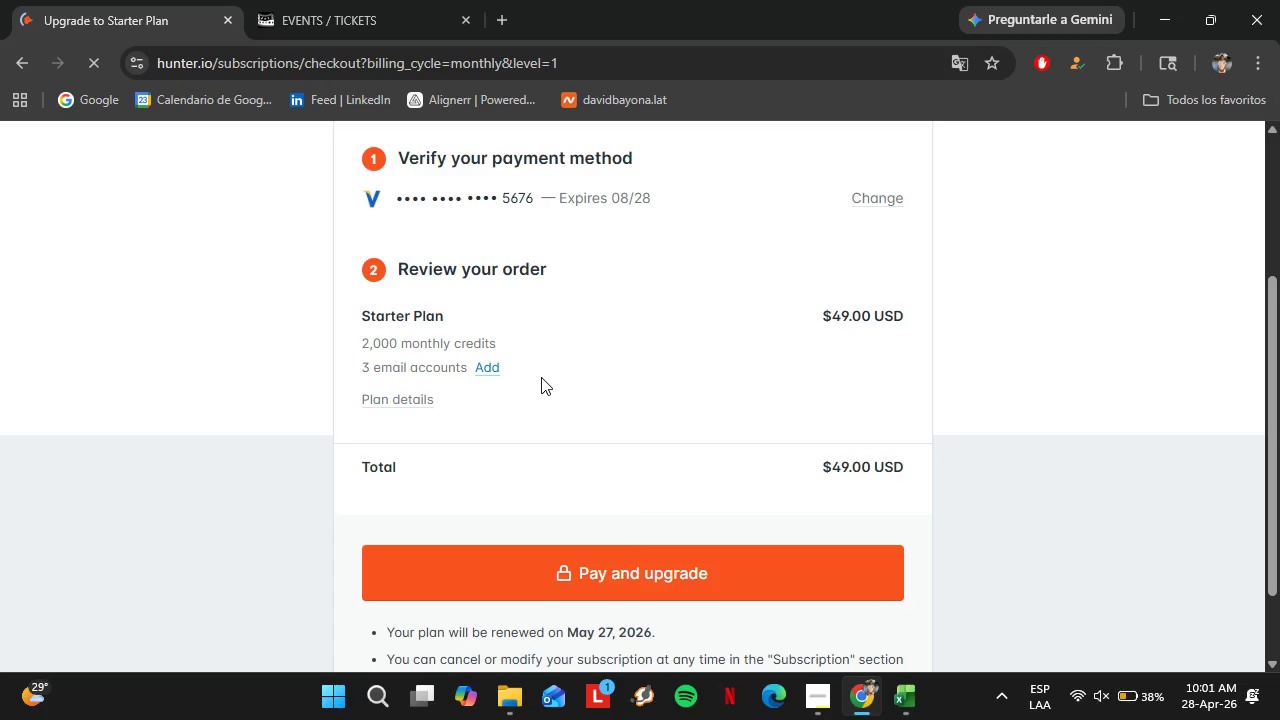 
scroll: coordinate [479, 431], scroll_direction: down, amount: 2.0
 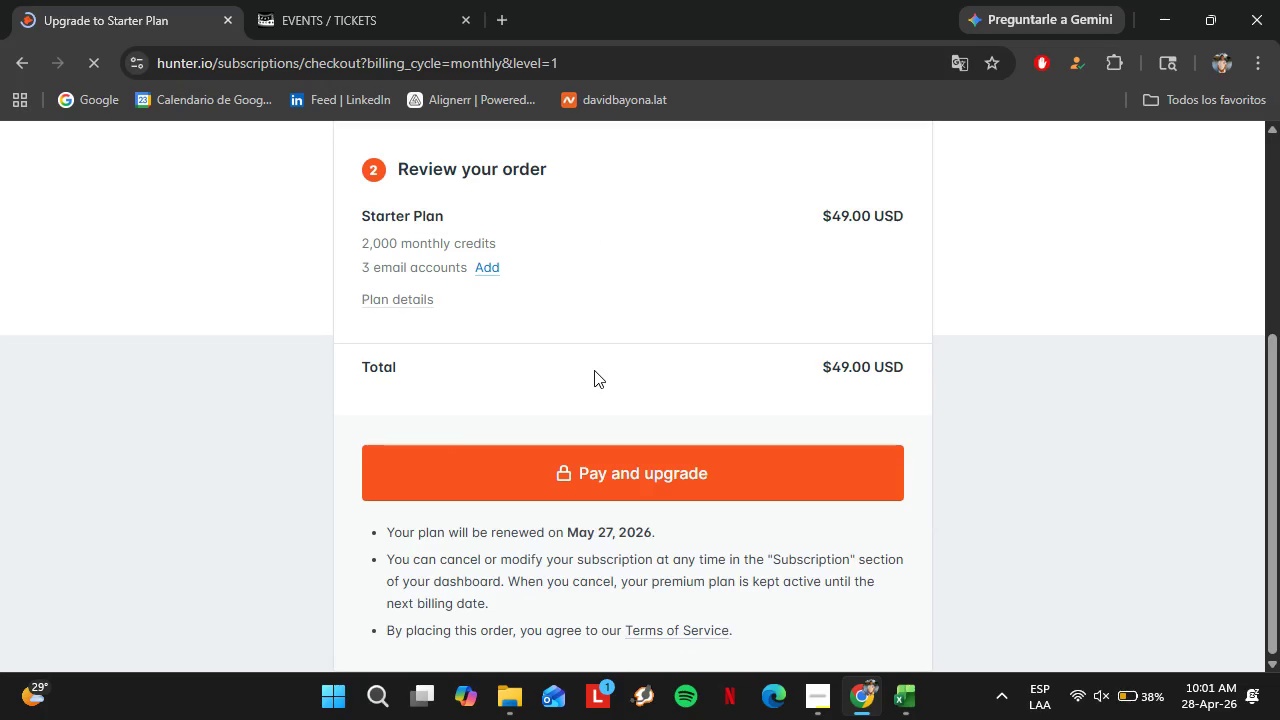 
scroll: coordinate [594, 369], scroll_direction: up, amount: 6.0
 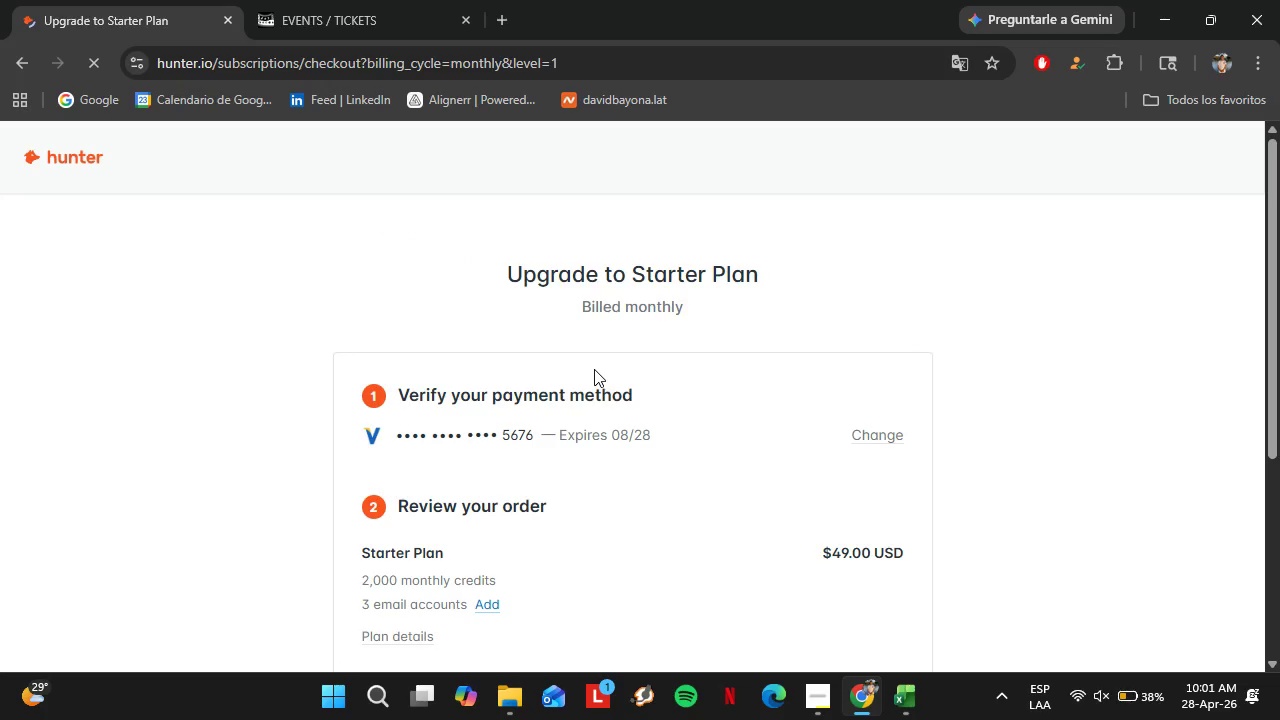 
scroll: coordinate [578, 366], scroll_direction: down, amount: 3.0
 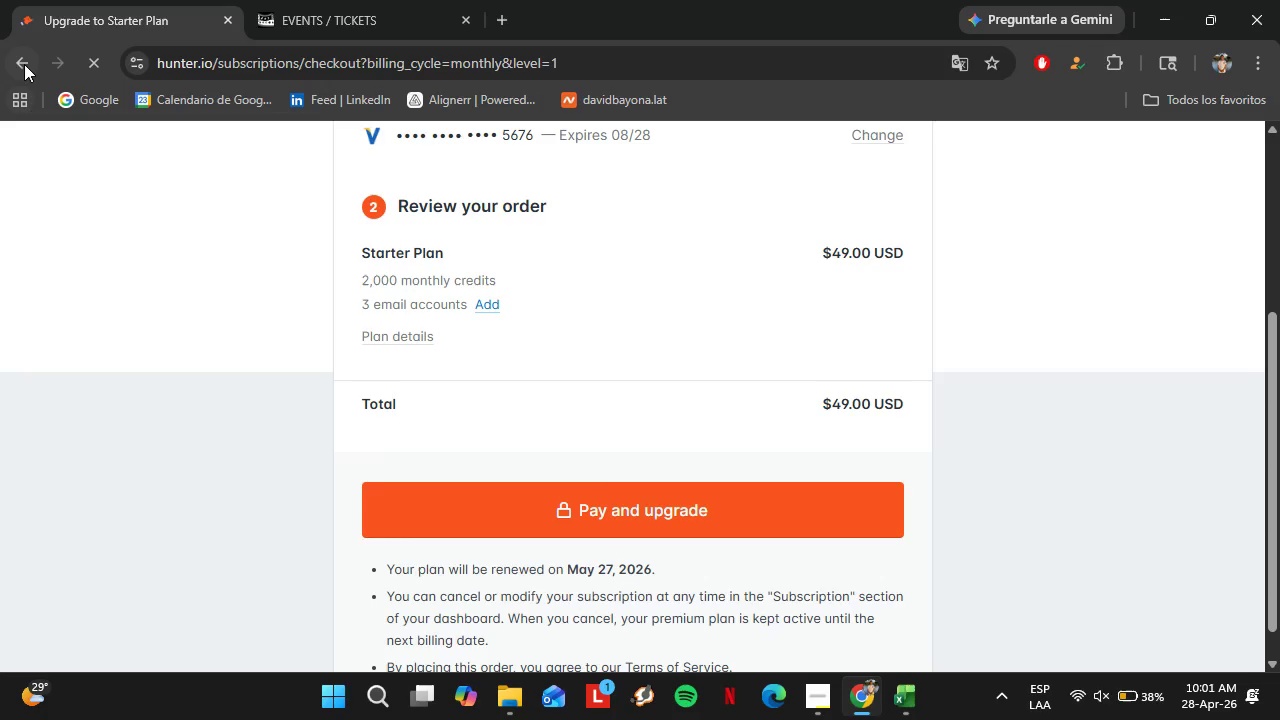 
scroll: coordinate [601, 464], scroll_direction: up, amount: 2.0
 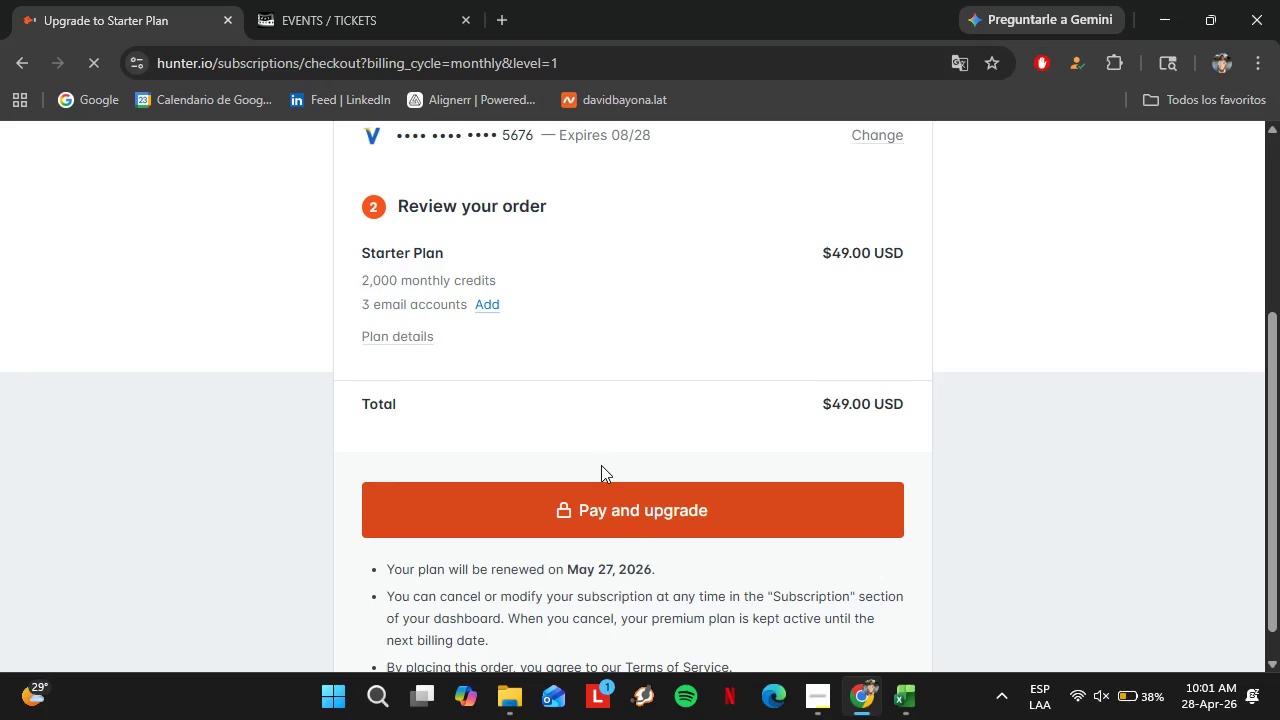 
left_click([23, 59])
 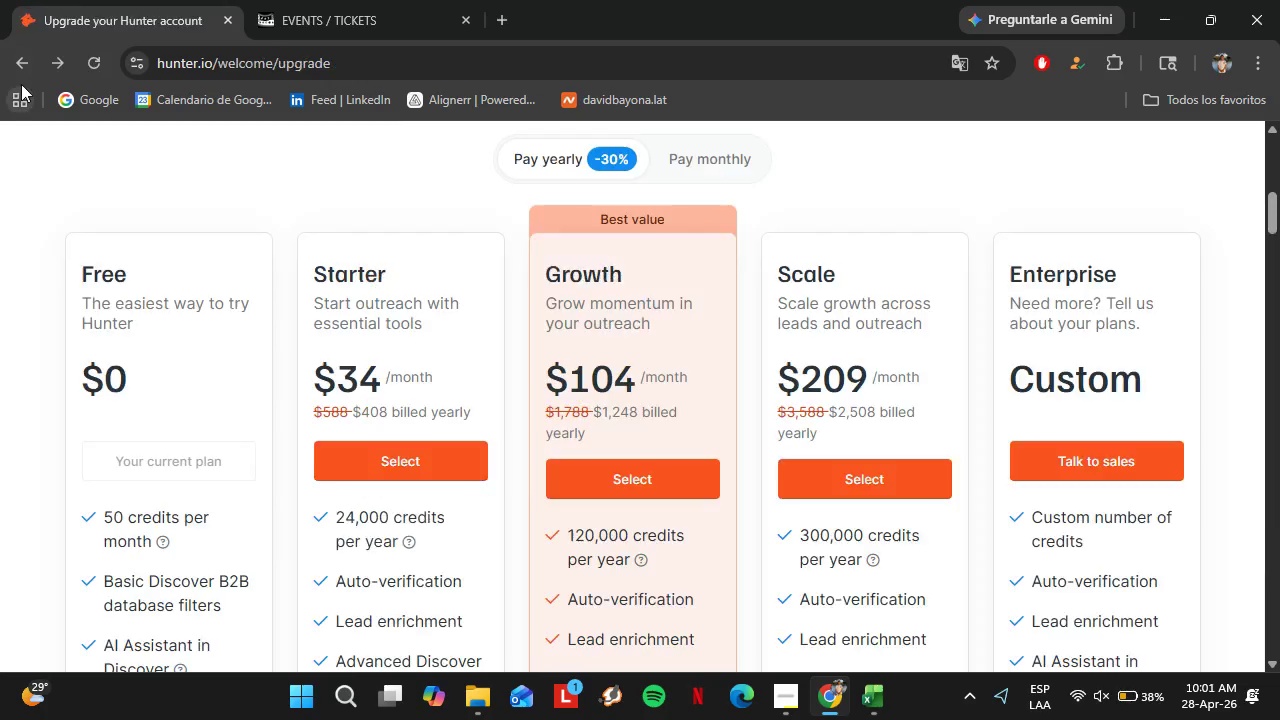 
left_click([24, 62])
 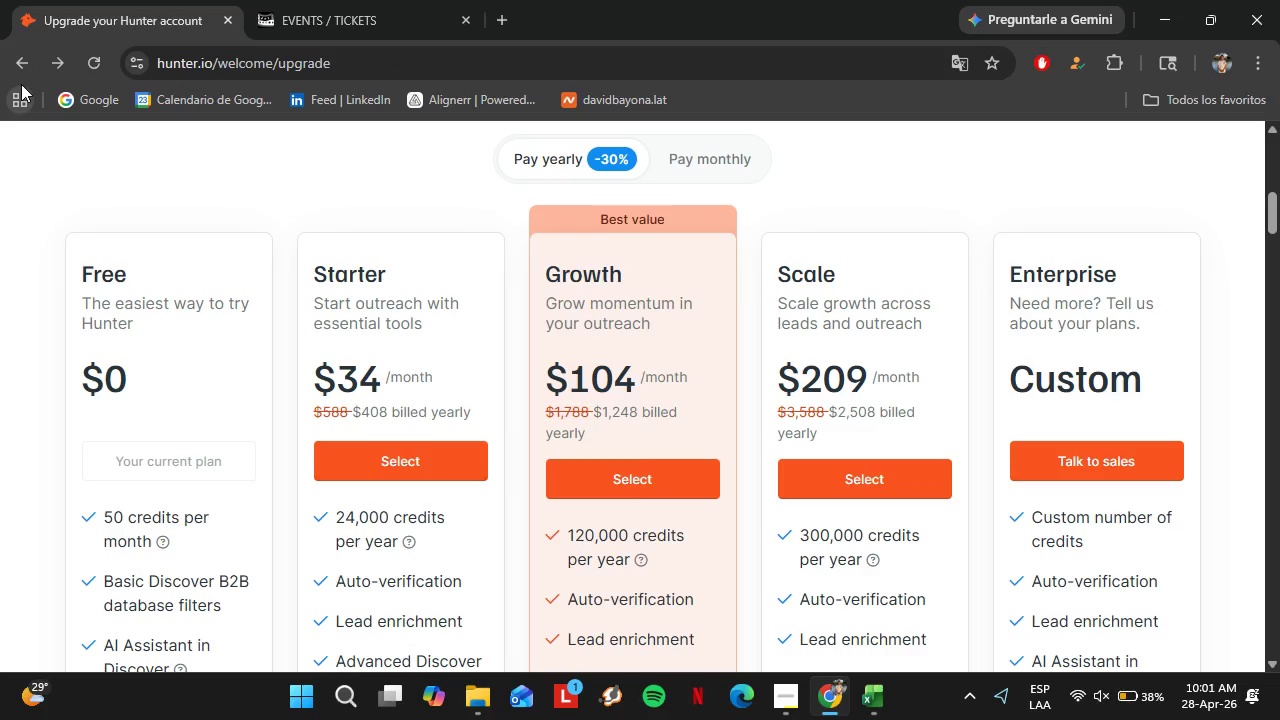 
left_click([29, 53])
 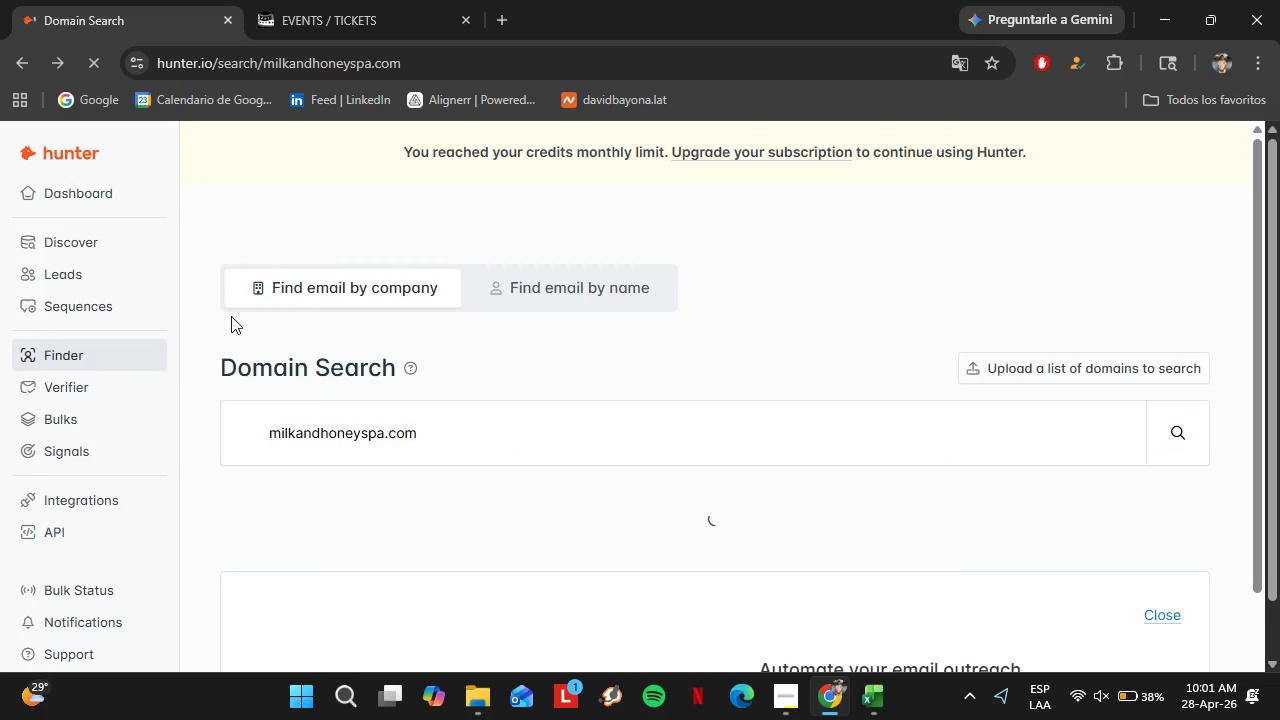 
scroll: coordinate [726, 397], scroll_direction: down, amount: 5.0
 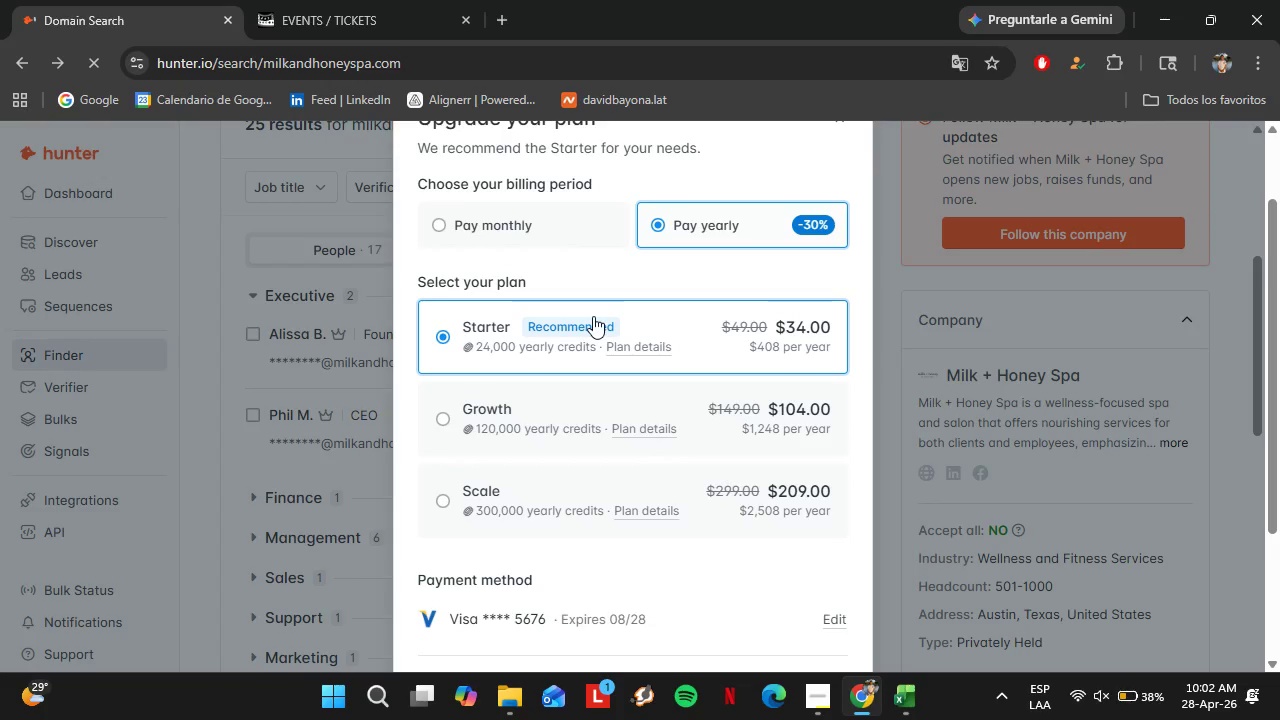 
left_click([505, 221])
 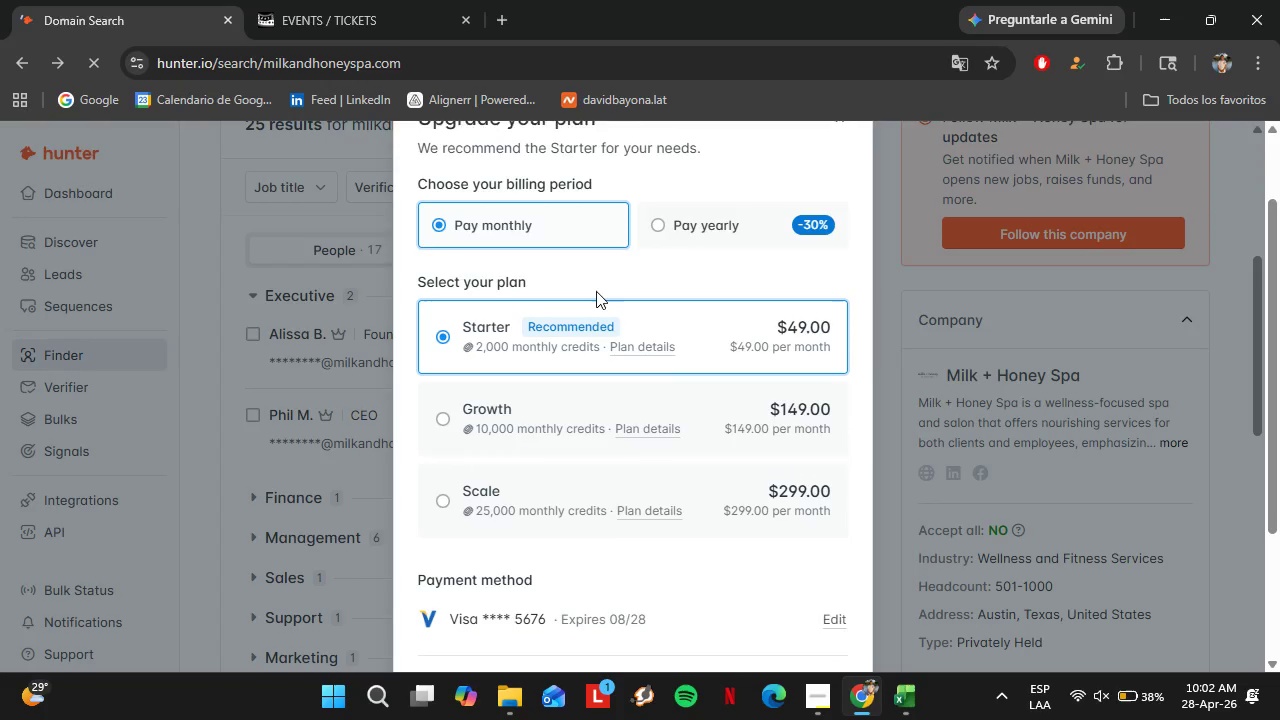 
scroll: coordinate [596, 291], scroll_direction: down, amount: 3.0
 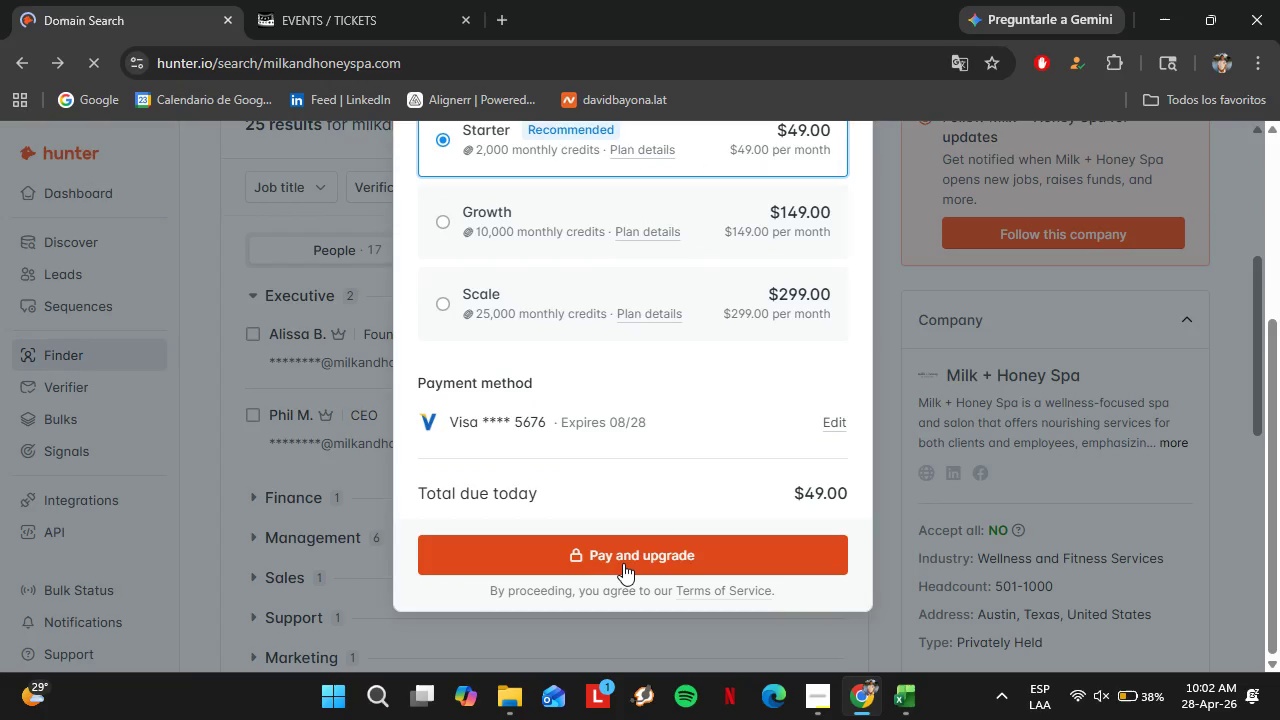 
left_click([617, 561])
 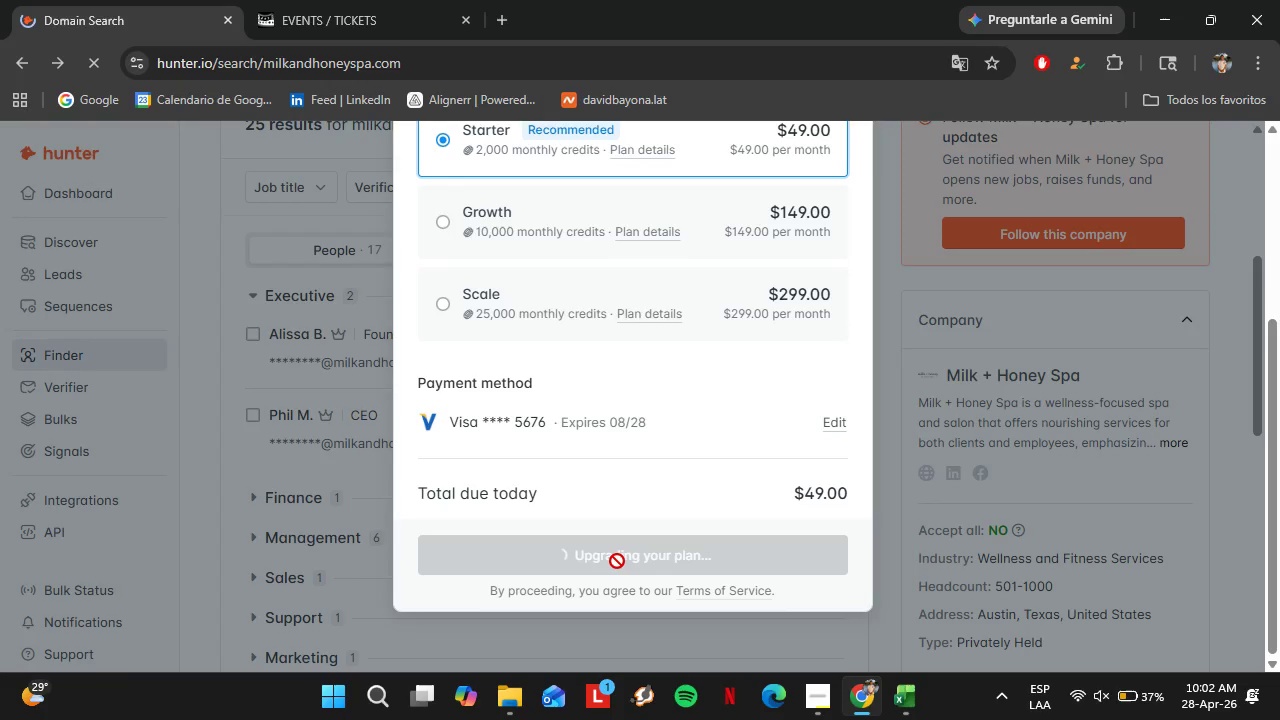 
wait(14.58)
 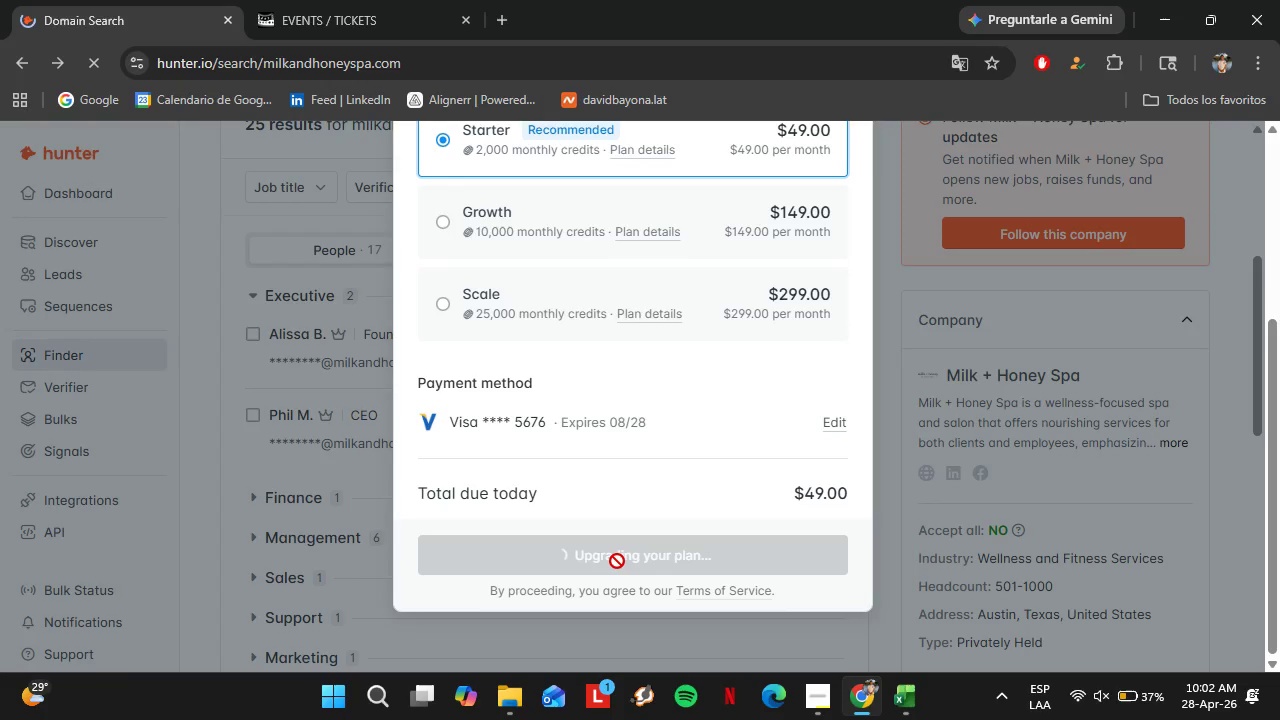 
scroll: coordinate [811, 484], scroll_direction: up, amount: 6.0
 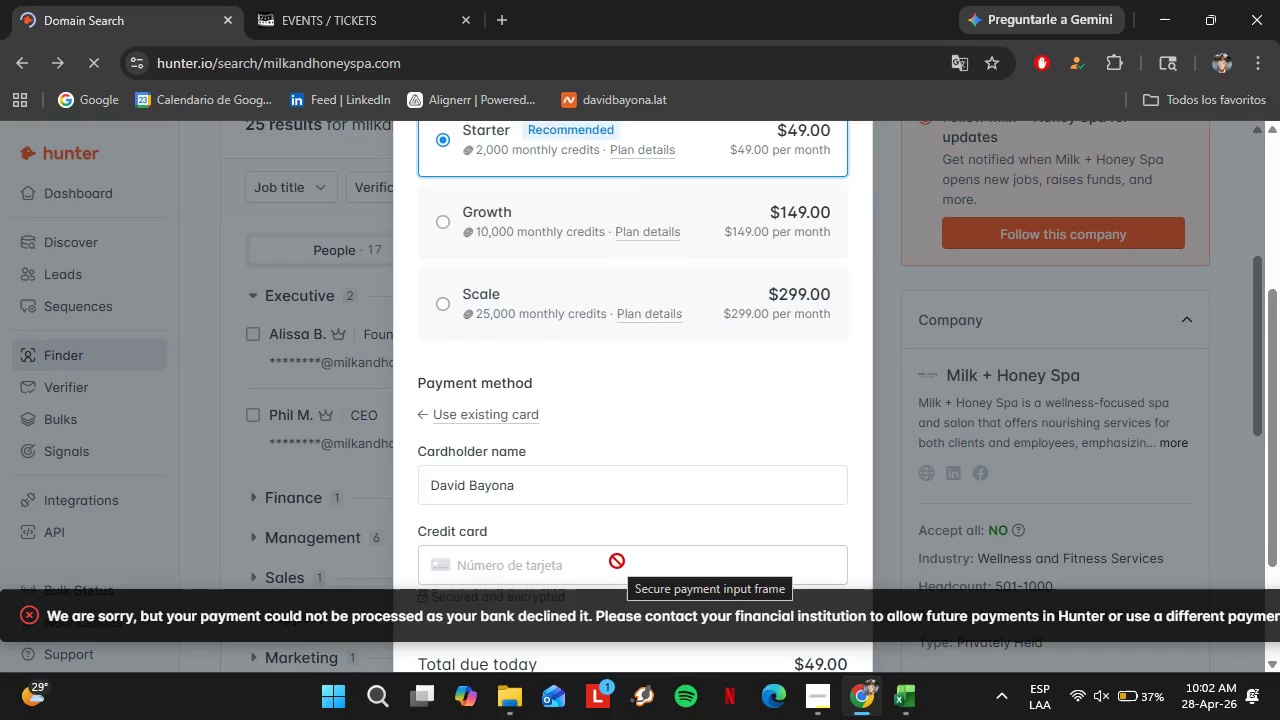 
mouse_move([757, 297])
 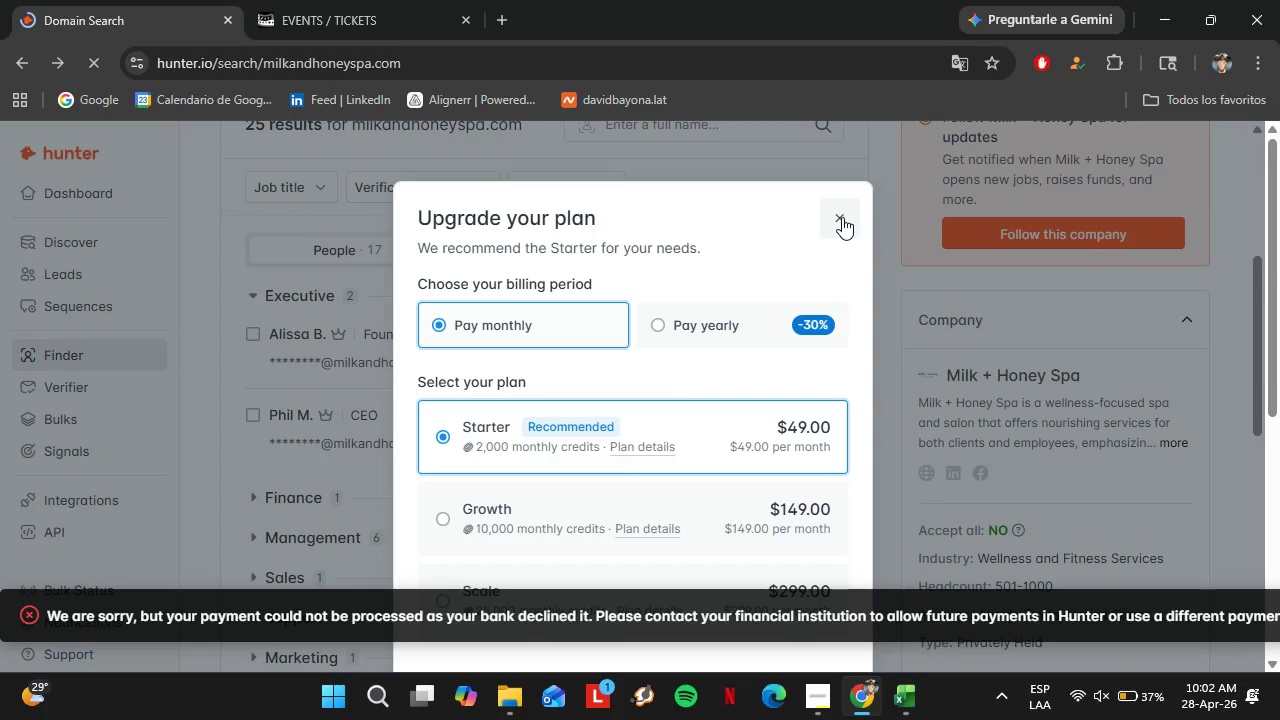 
left_click([842, 217])
 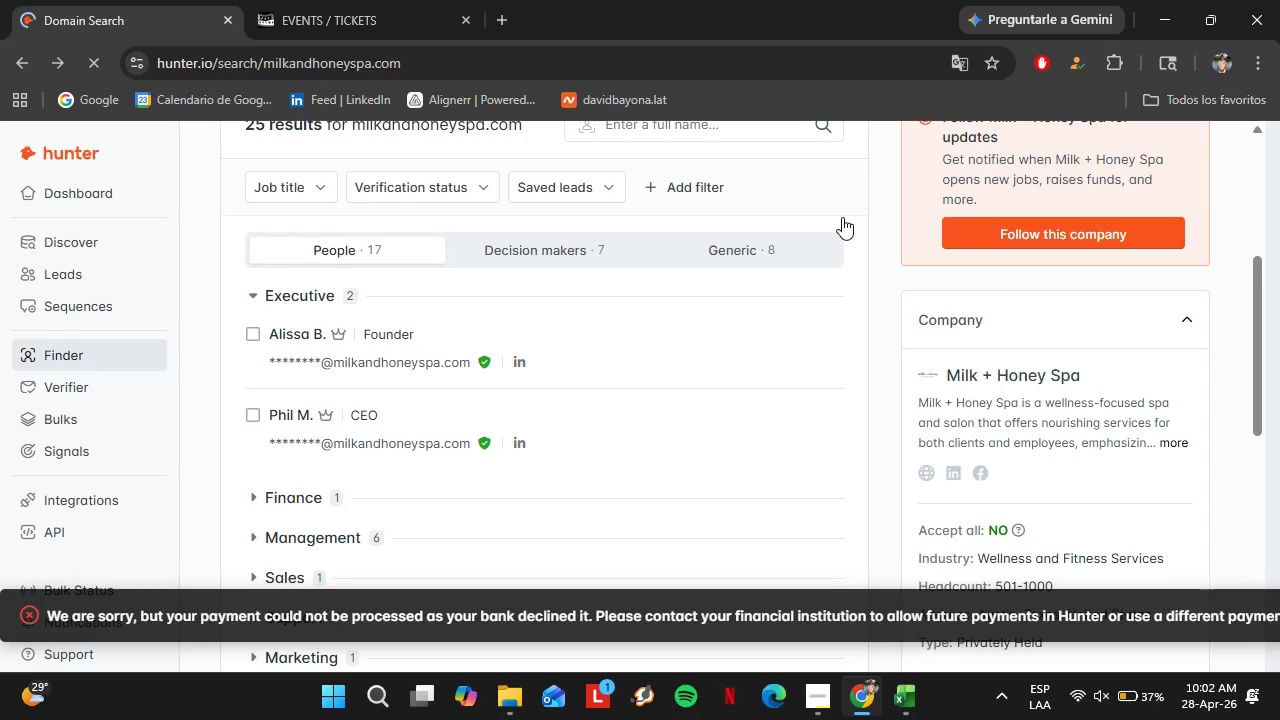 
scroll: coordinate [475, 225], scroll_direction: up, amount: 2.0
 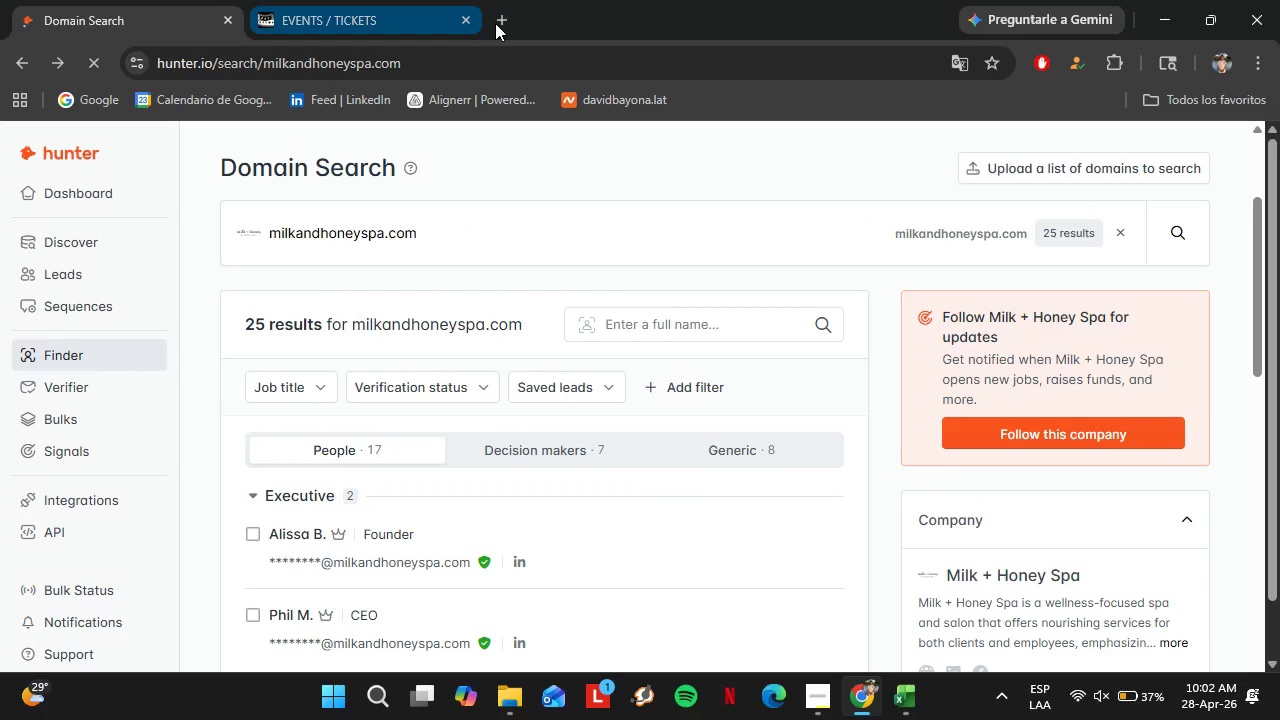 
left_click([434, 6])
 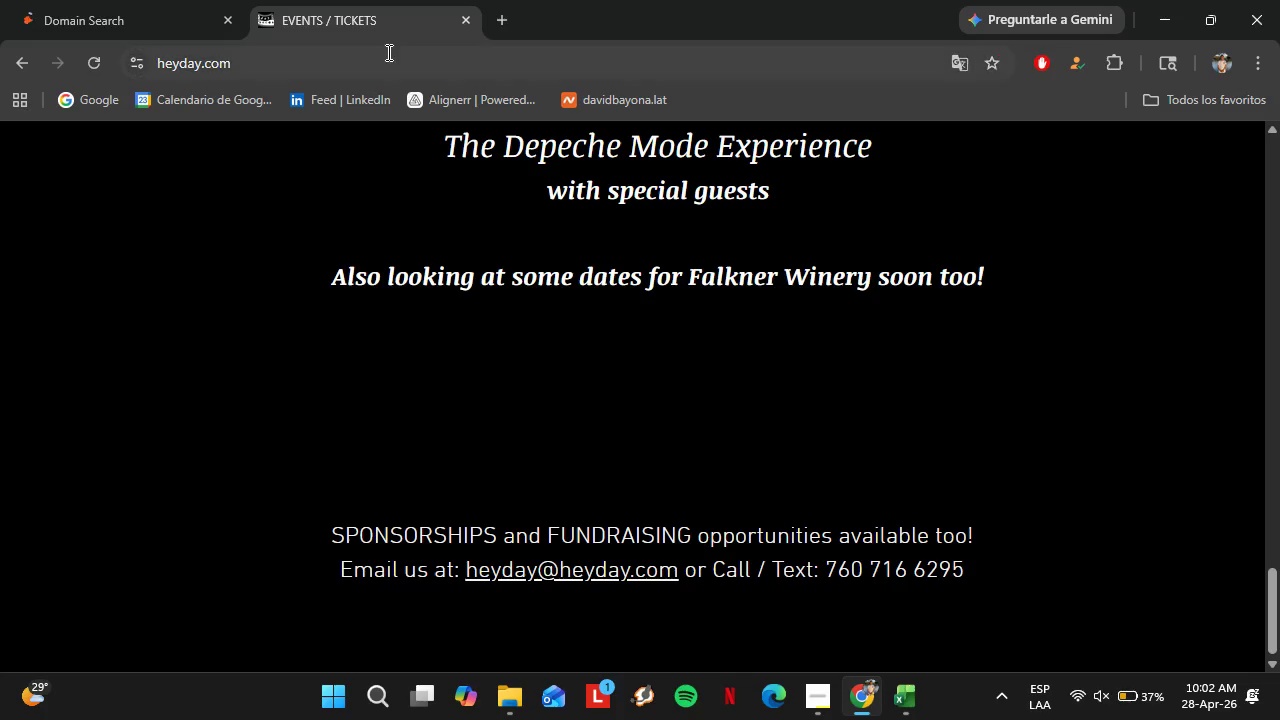 
left_click([387, 52])
 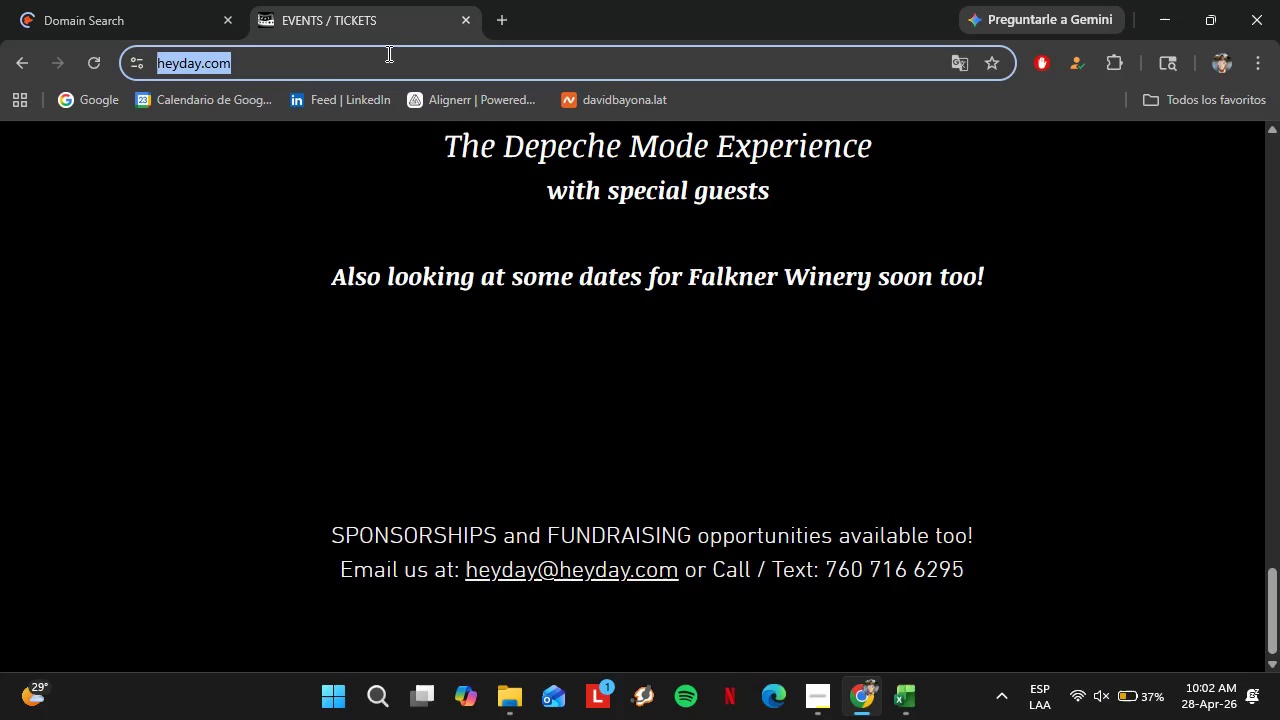 
type(sheet)
 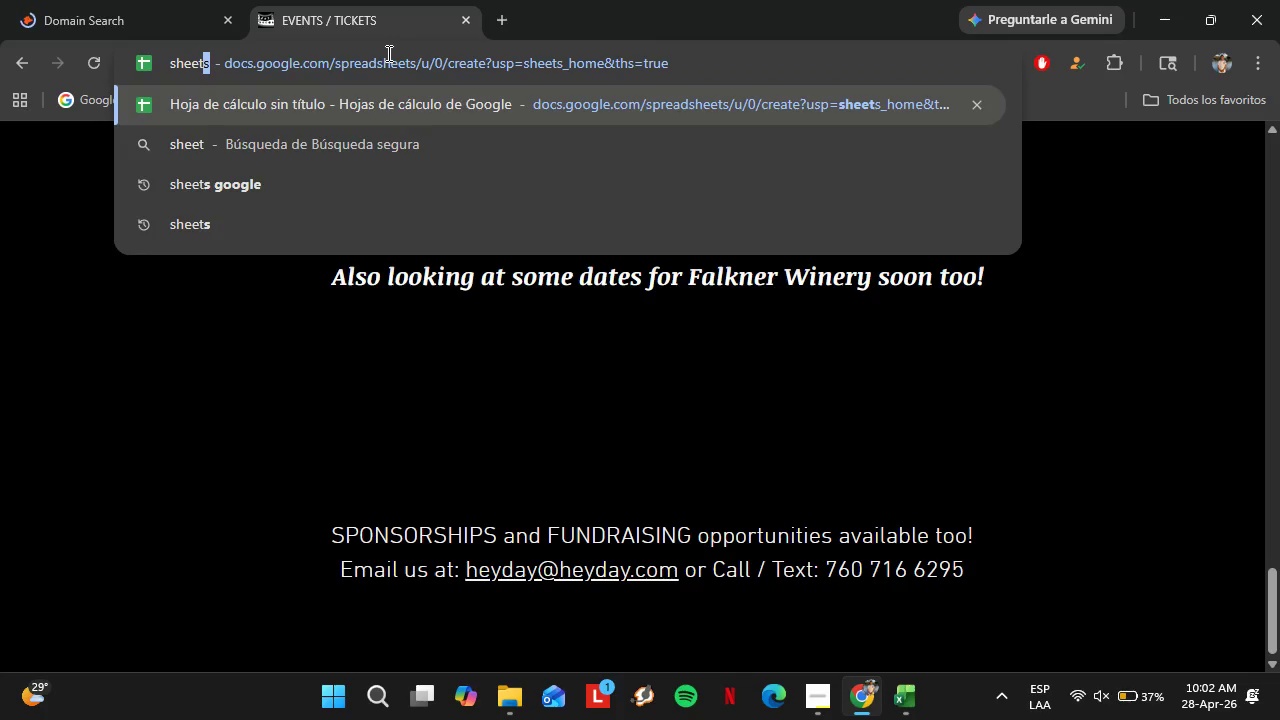 
key(ArrowRight)
 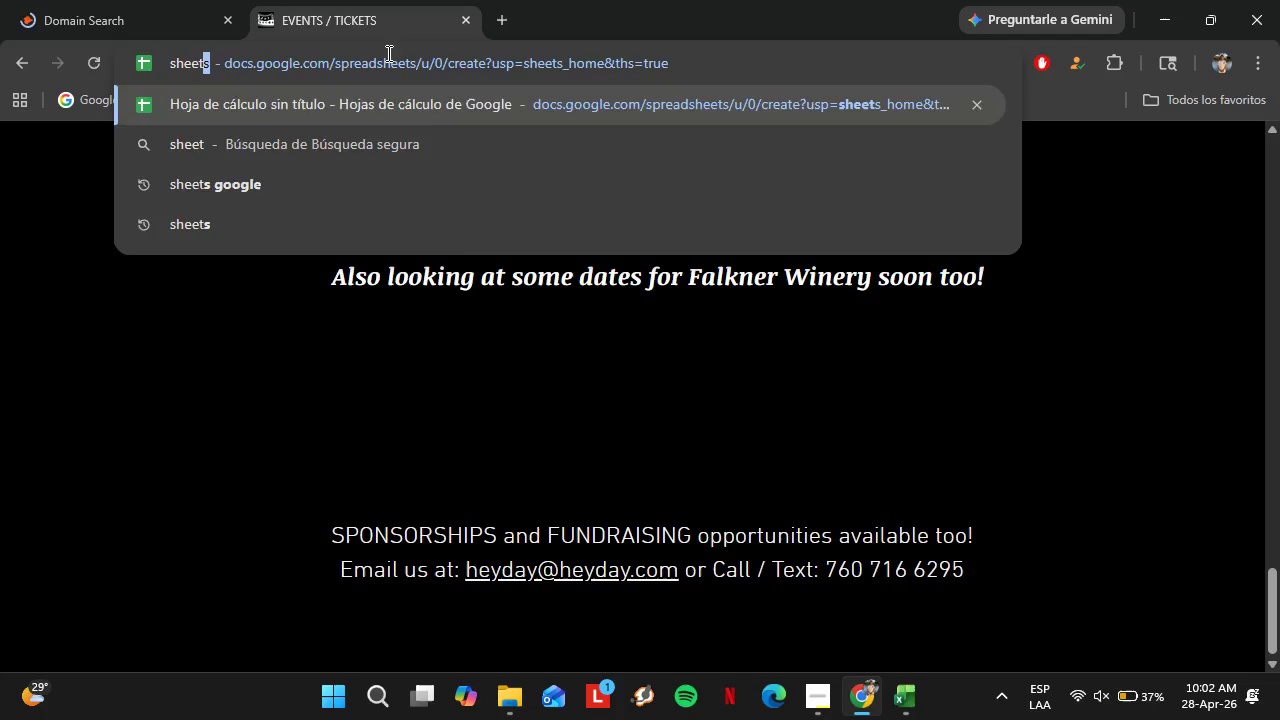 
key(Enter)
 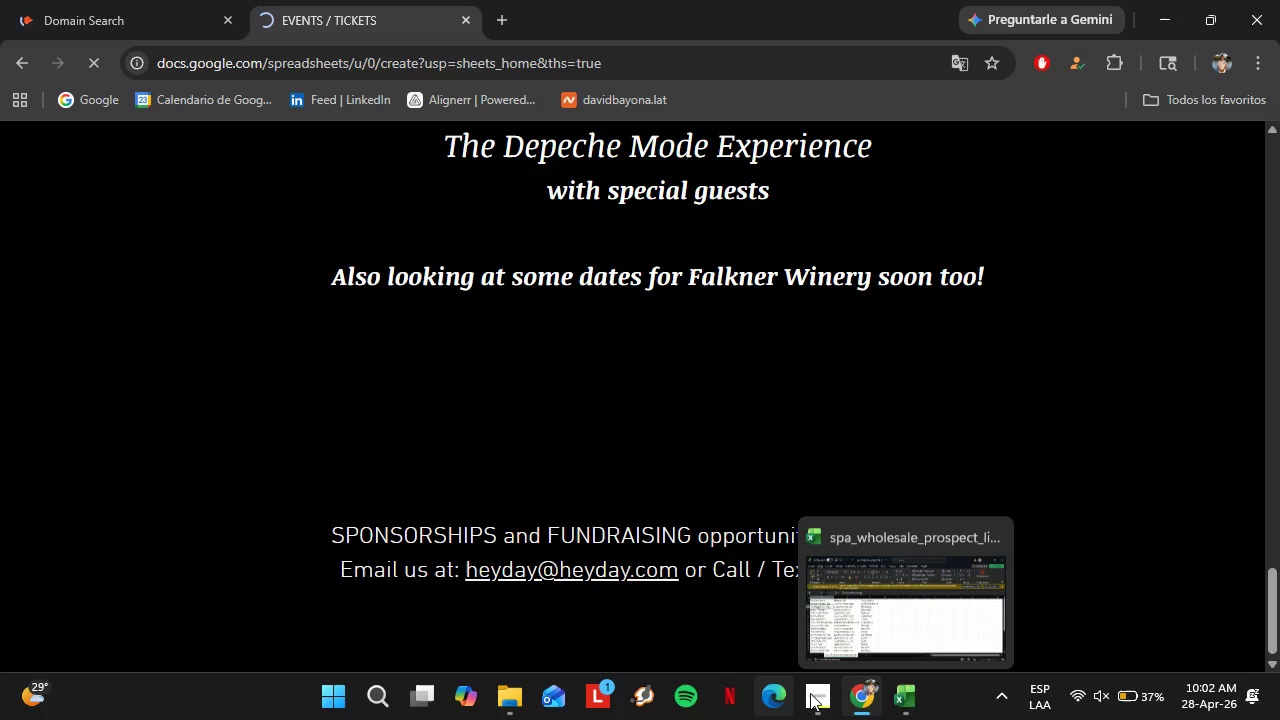 
left_click([818, 695])
 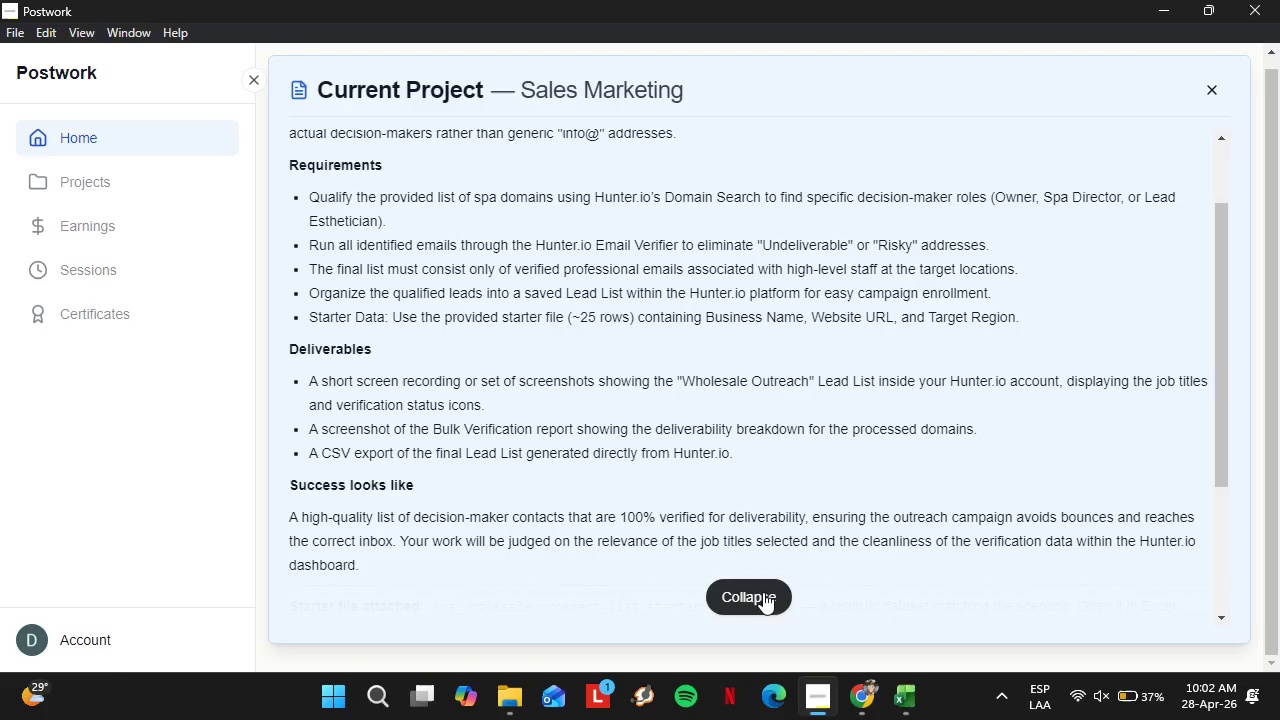 
left_click([763, 592])